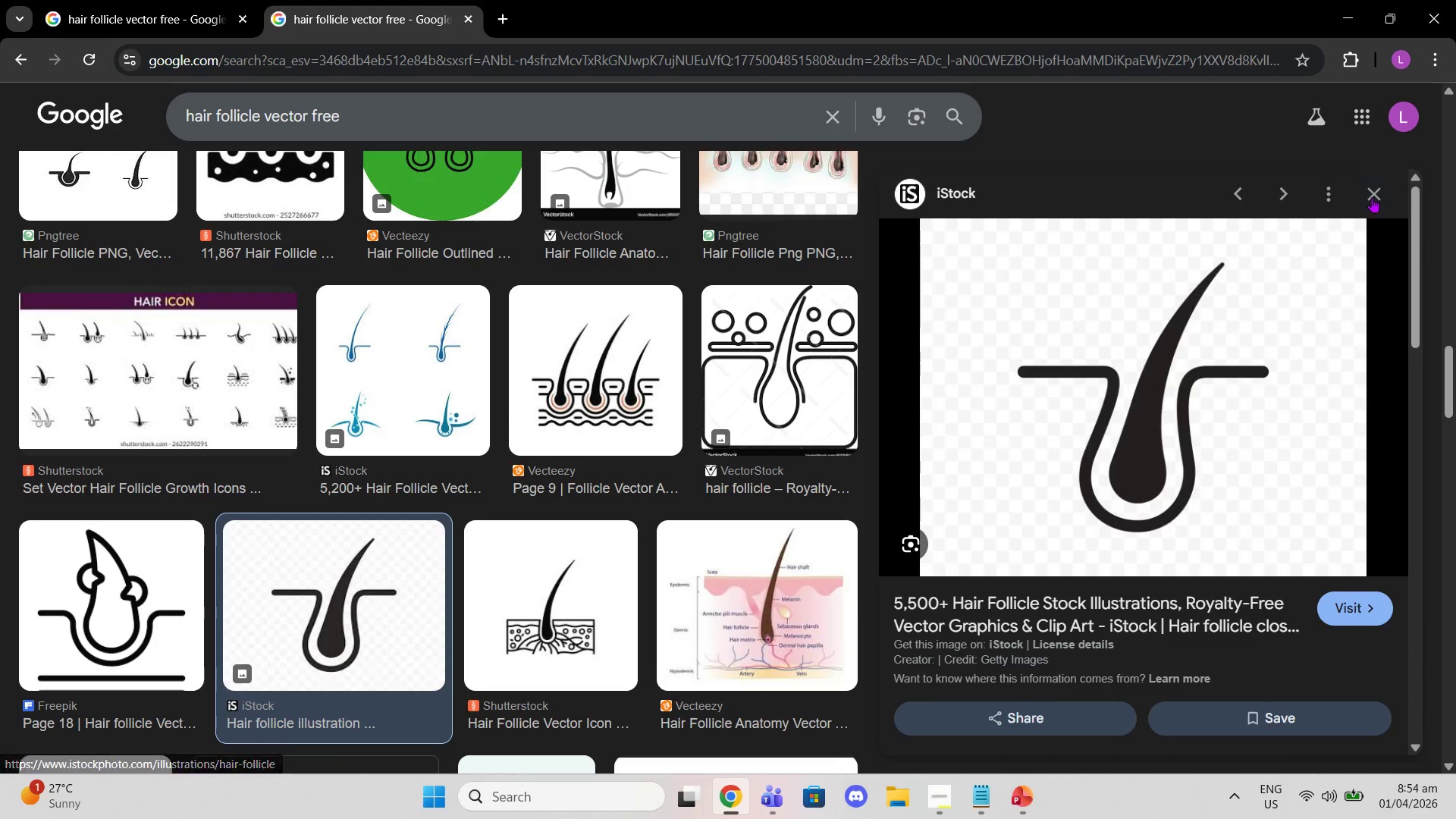 
left_click([1370, 197])
 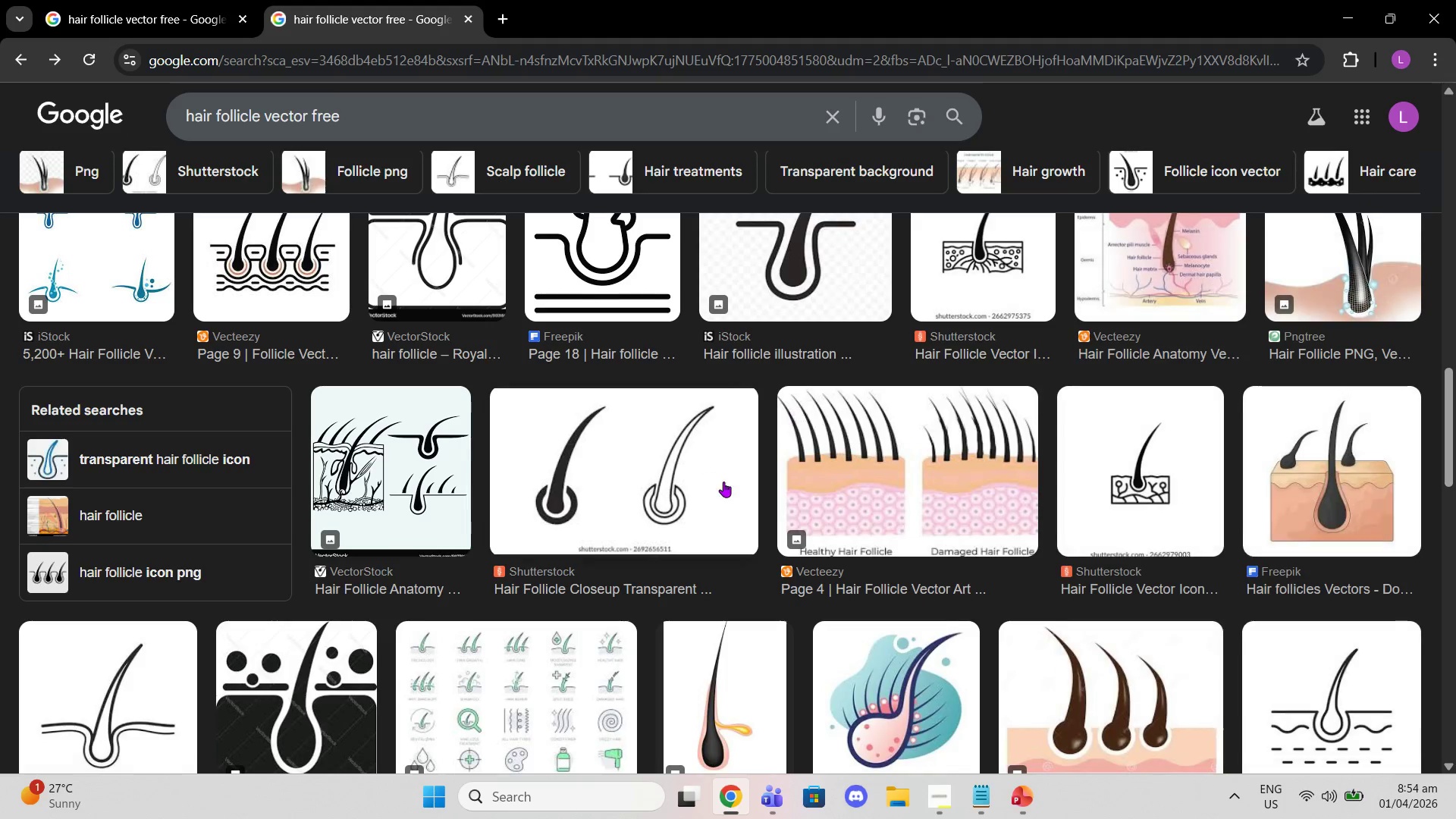 
scroll: coordinate [739, 473], scroll_direction: down, amount: 13.0
 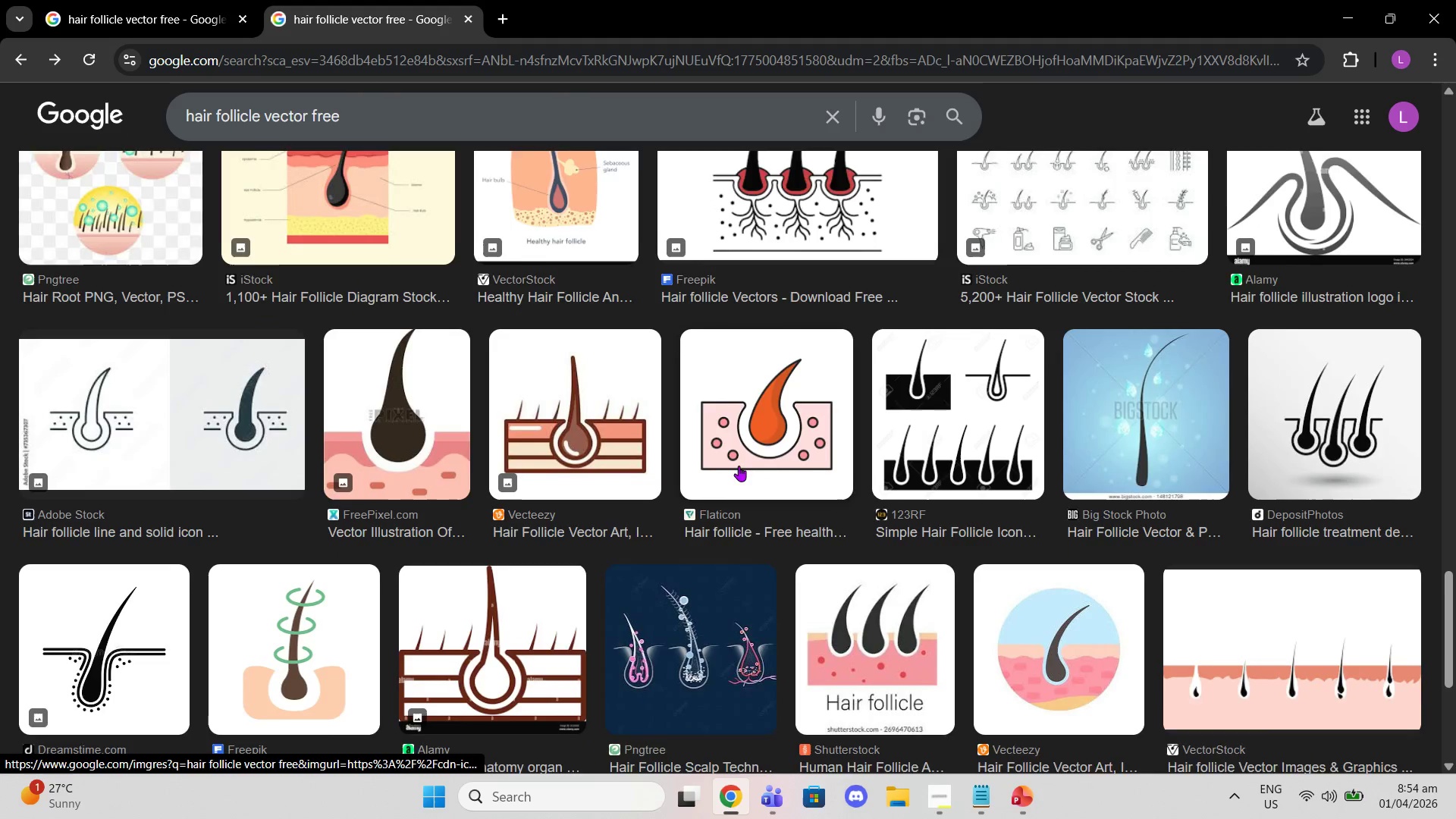 
scroll: coordinate [744, 465], scroll_direction: down, amount: 9.0
 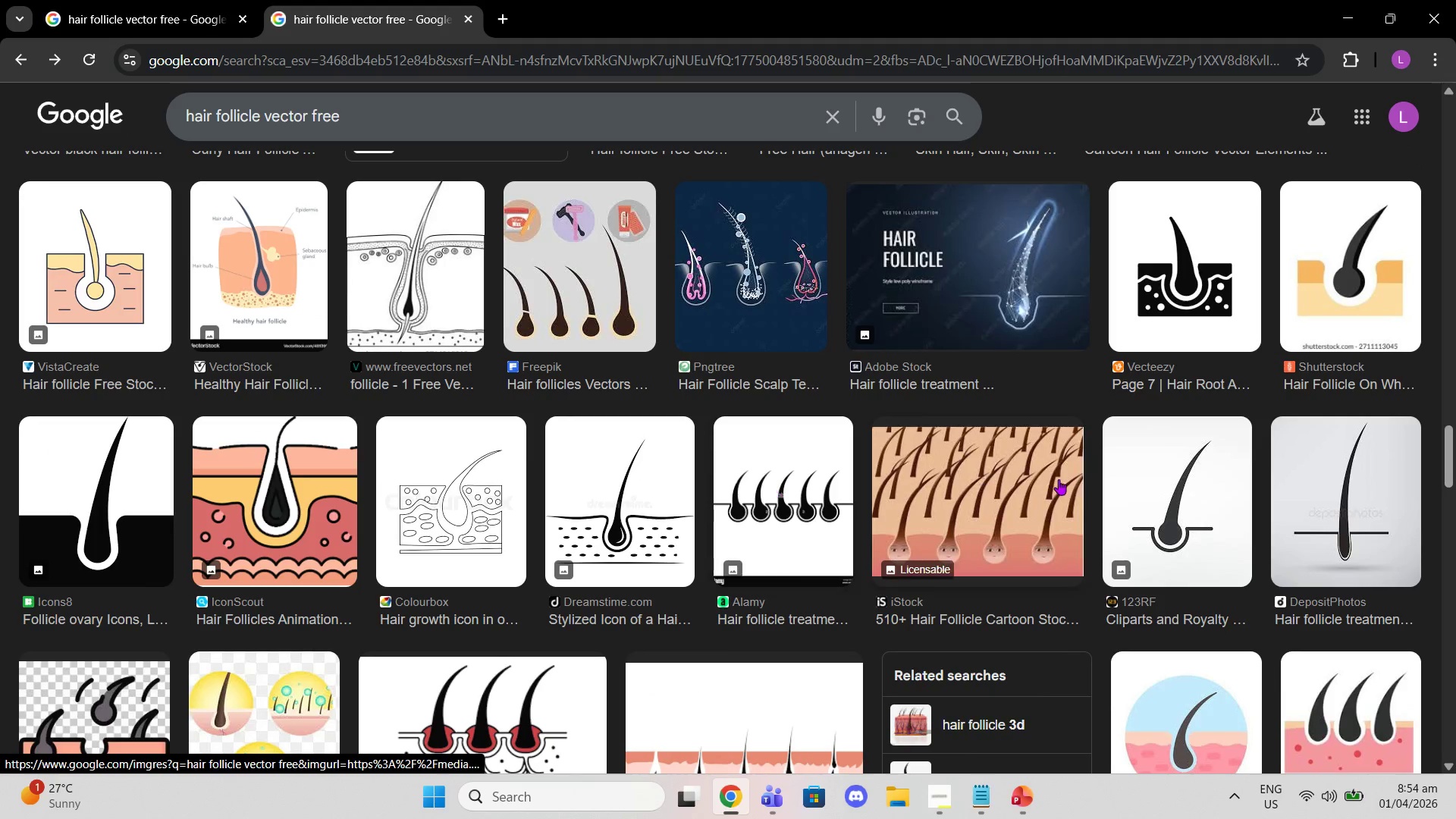 
left_click([1156, 551])
 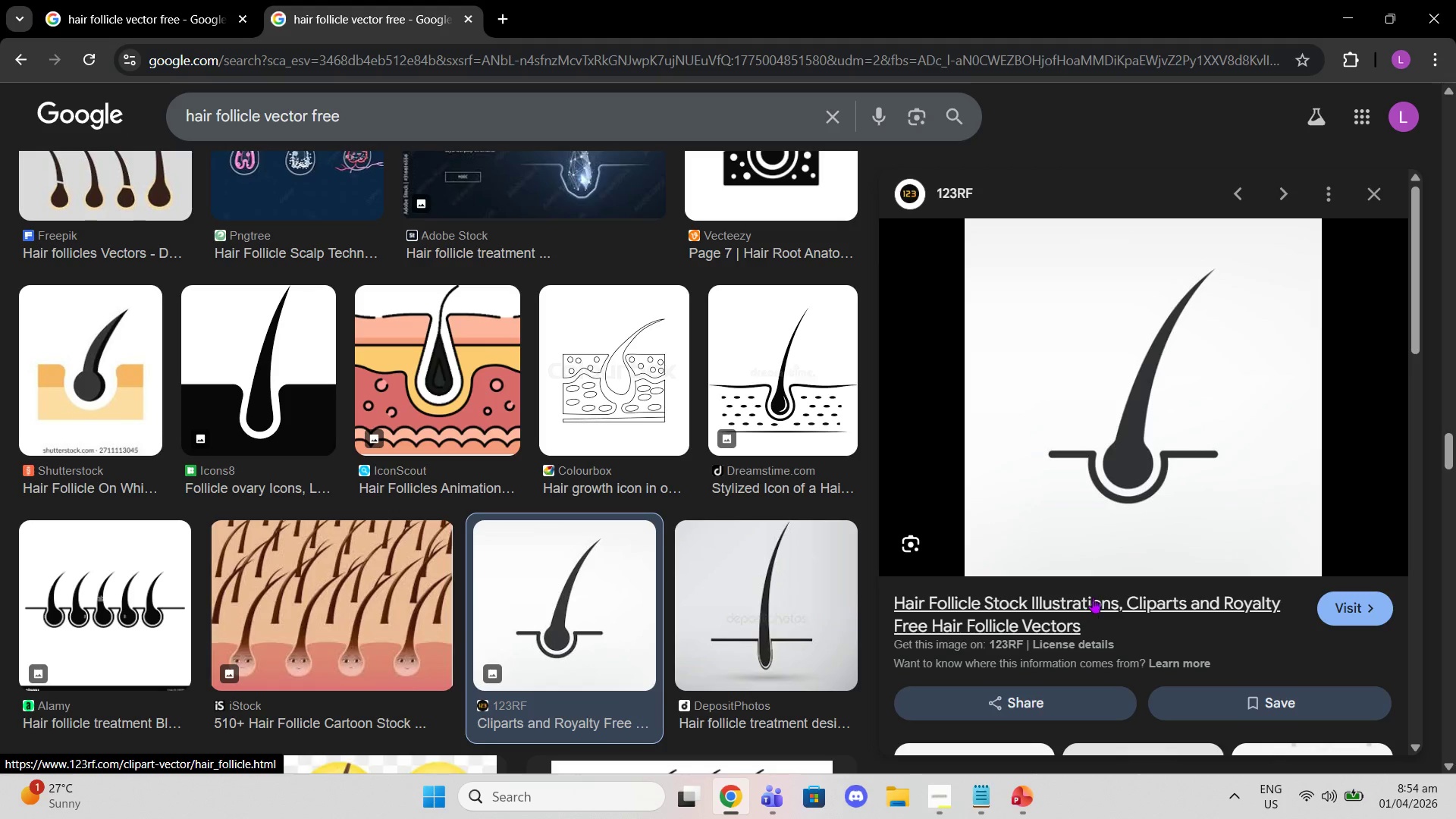 
right_click([1093, 456])
 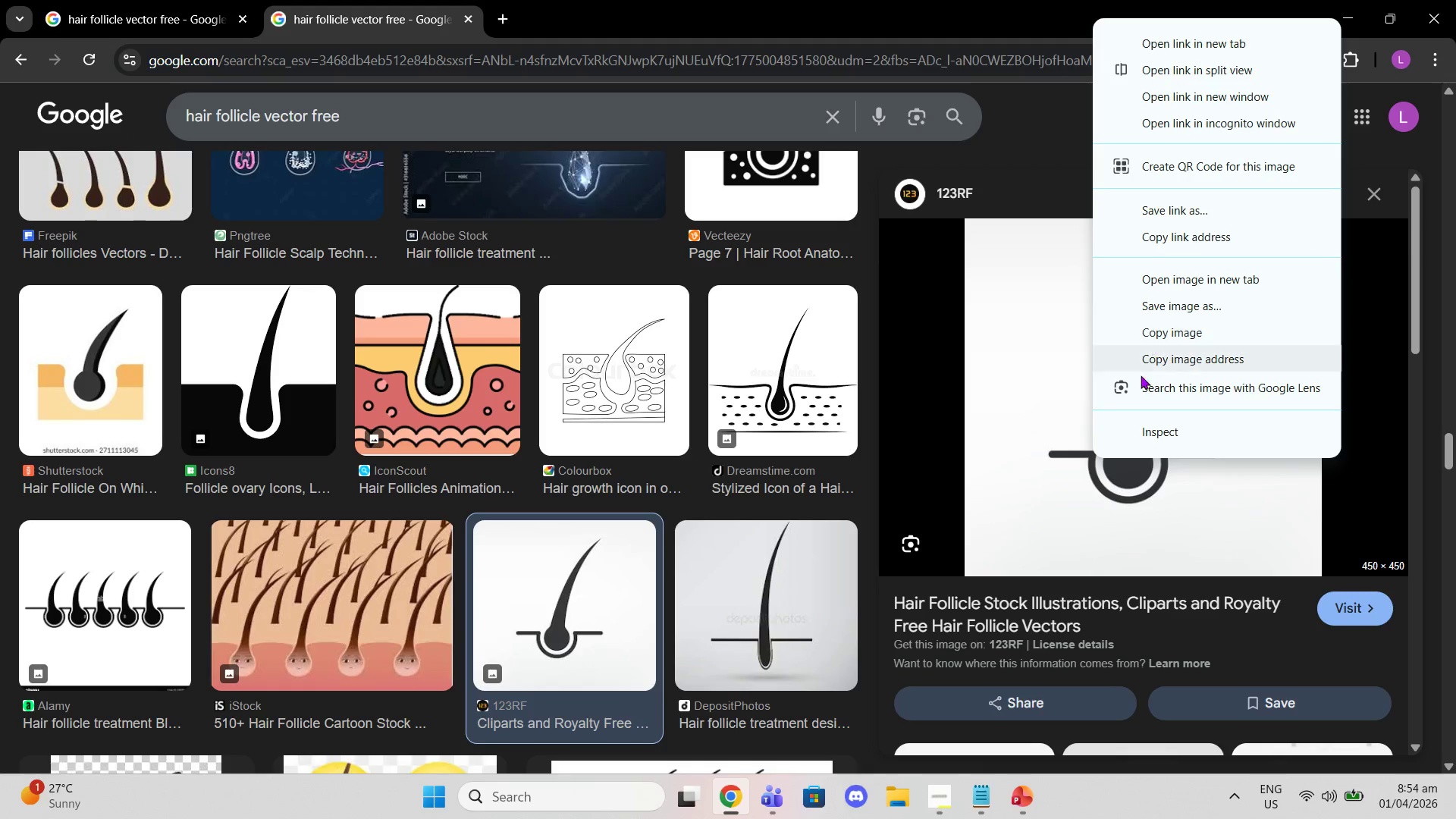 
left_click([1097, 620])
 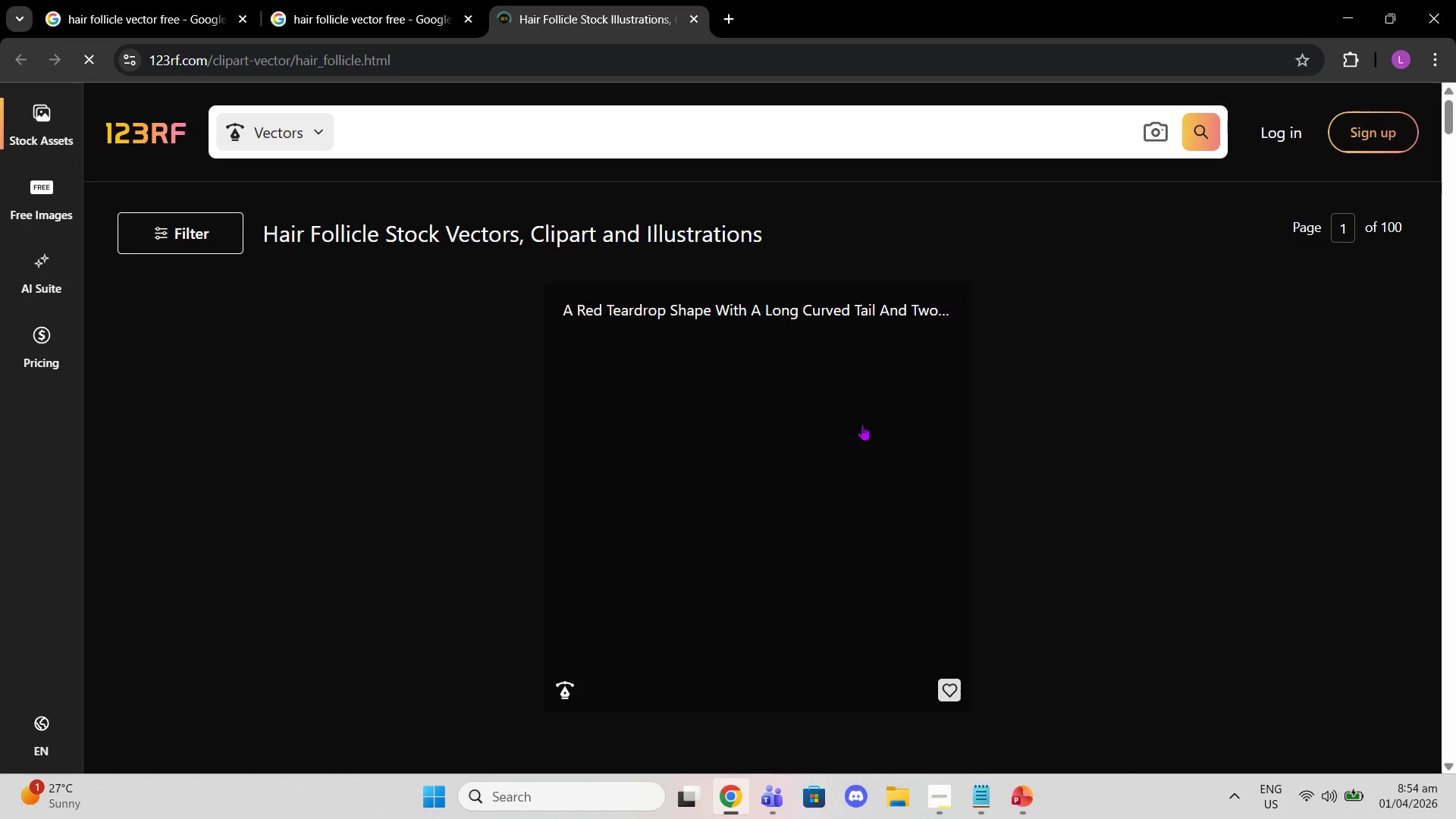 
scroll: coordinate [882, 444], scroll_direction: down, amount: 18.0
 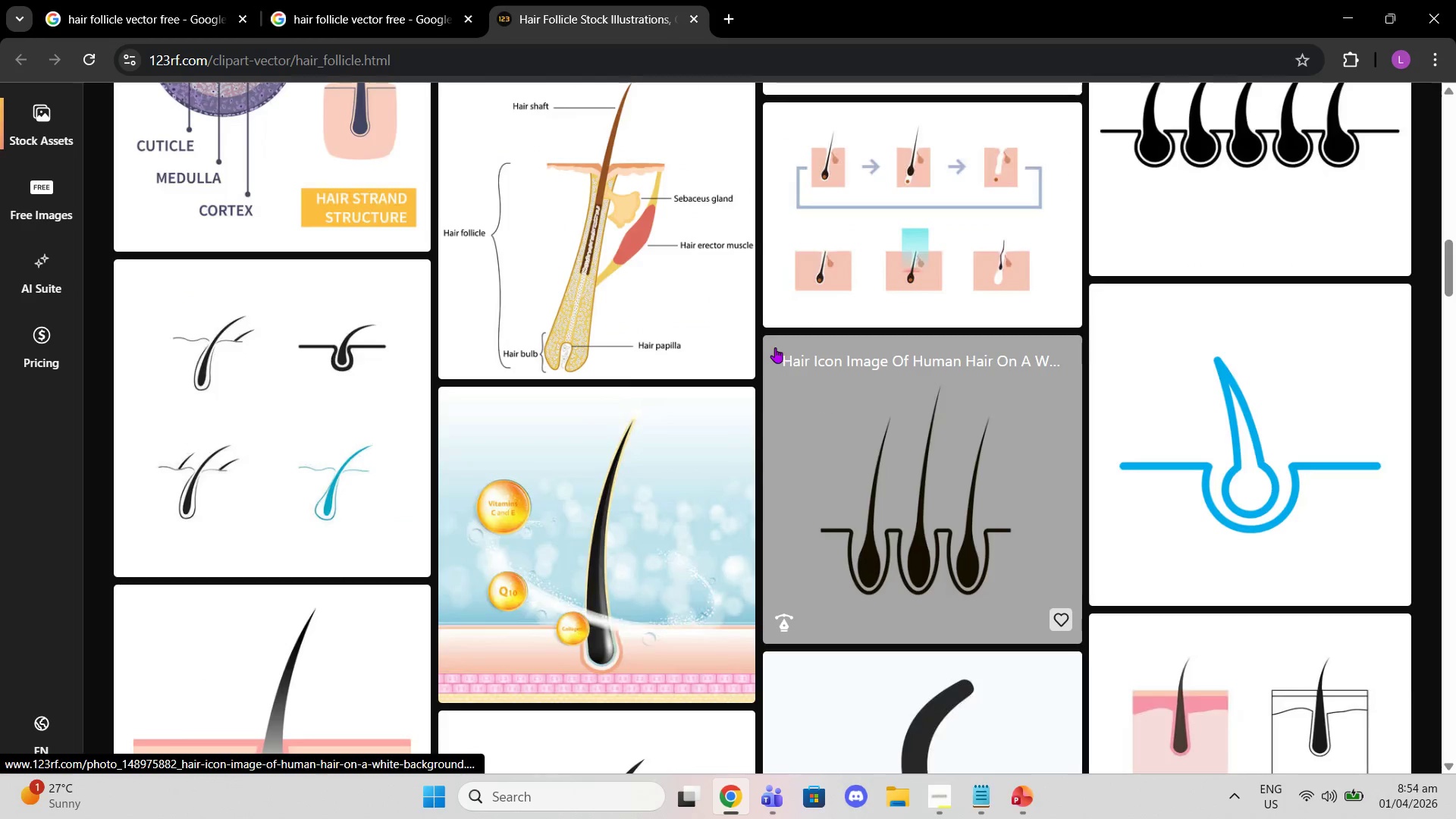 
scroll: coordinate [802, 362], scroll_direction: down, amount: 7.0
 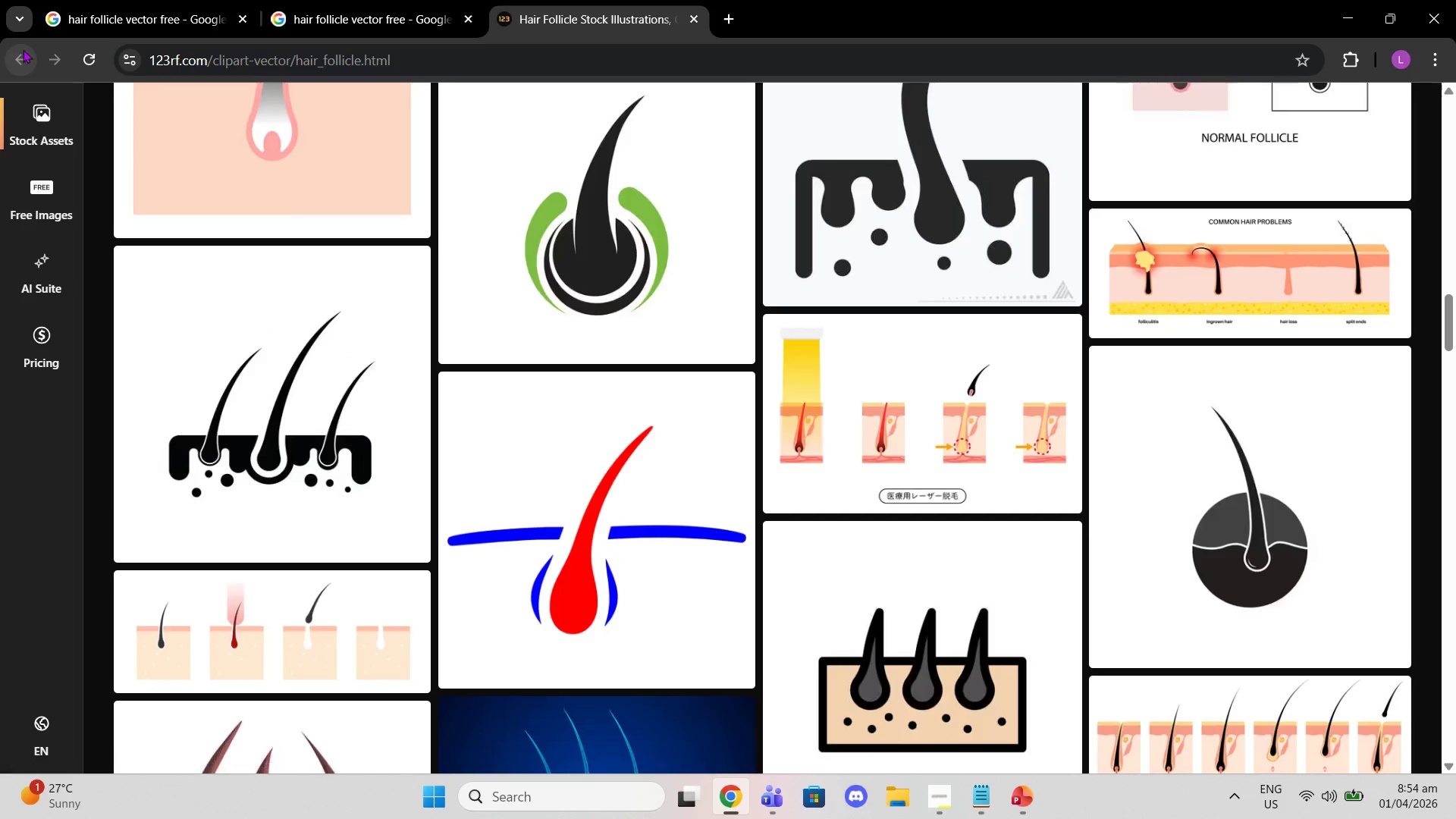 
left_click([396, 9])
 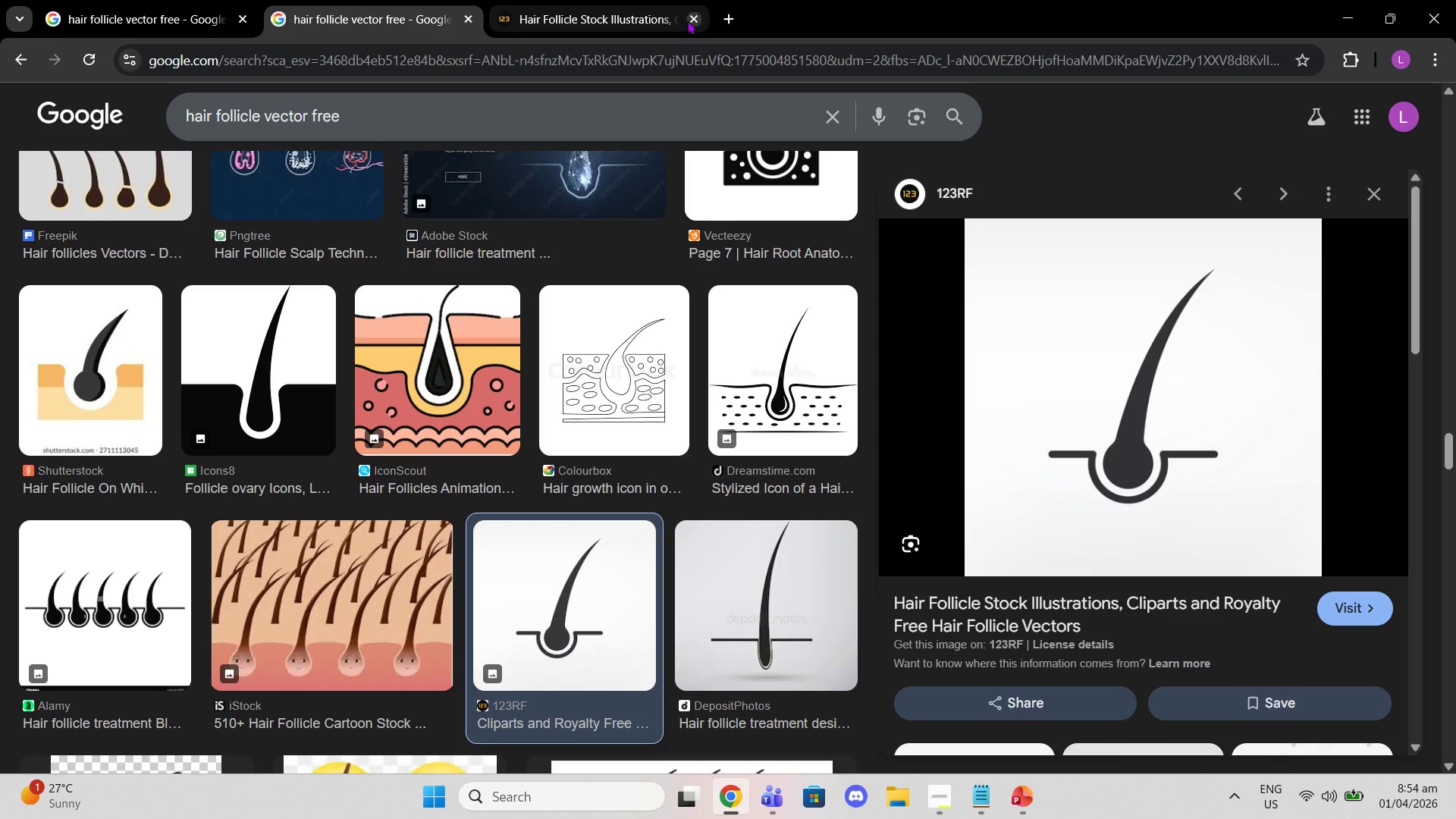 
left_click([686, 20])
 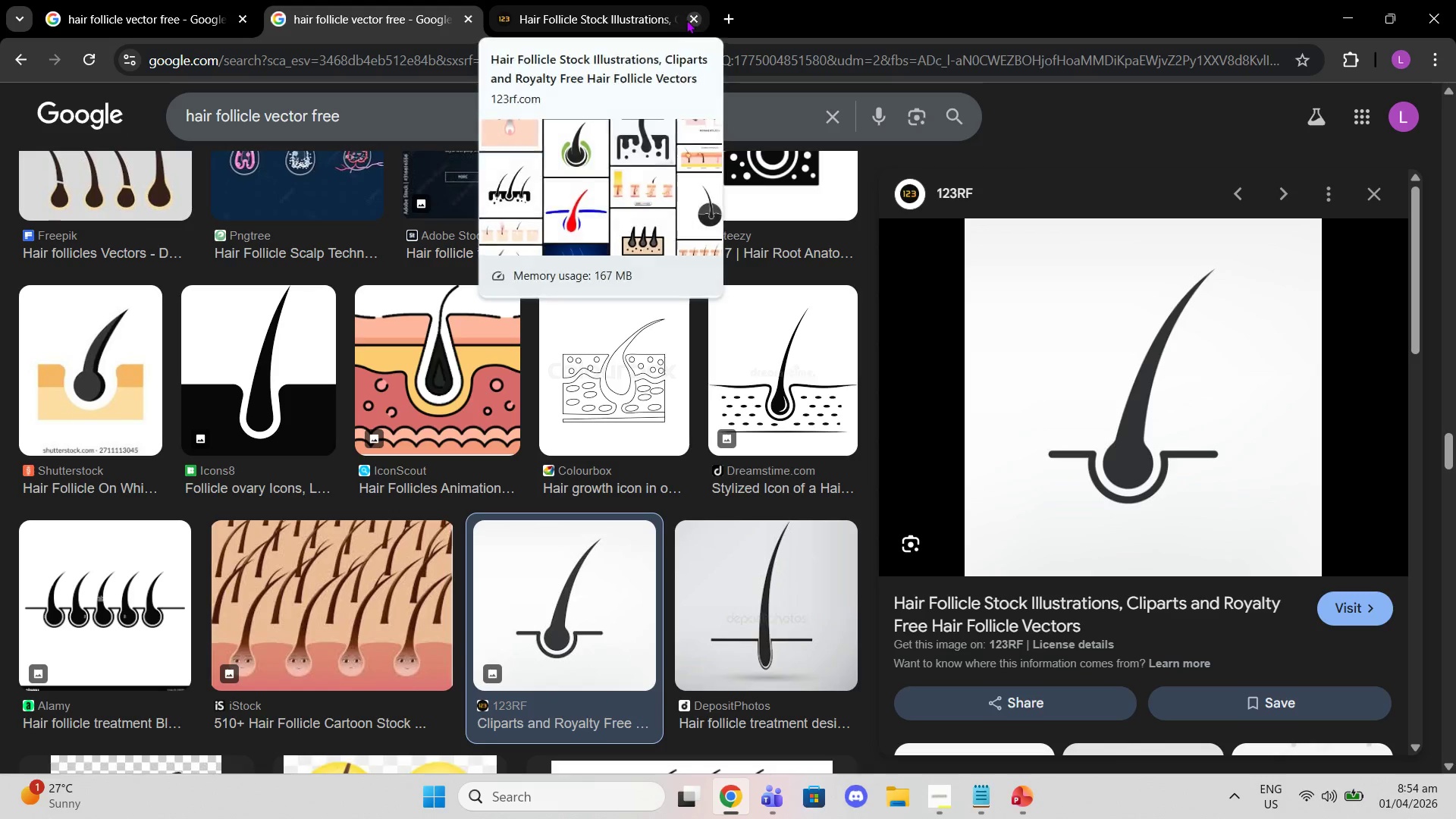 
scroll: coordinate [672, 451], scroll_direction: down, amount: 5.0
 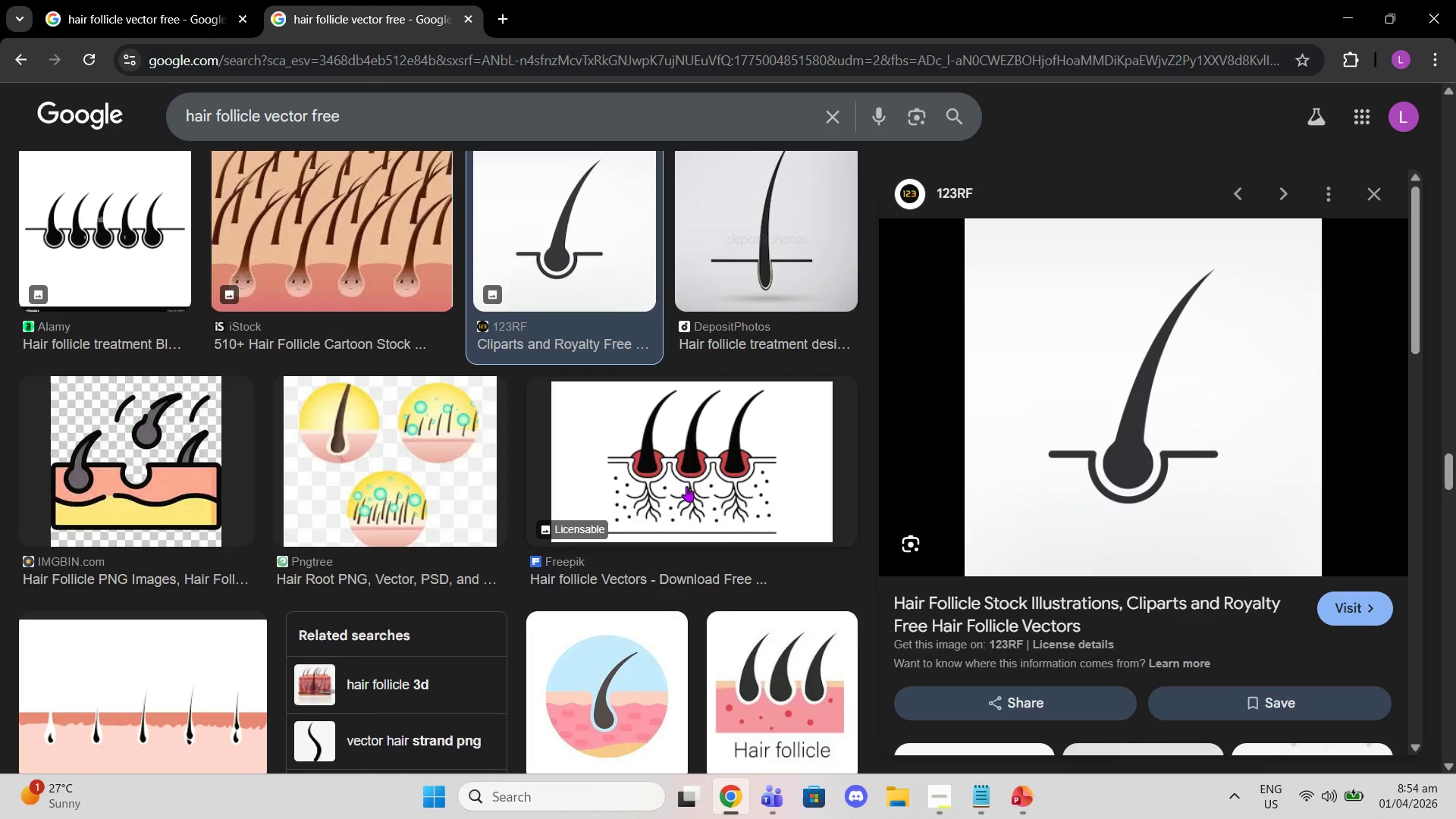 
scroll: coordinate [632, 488], scroll_direction: up, amount: 46.0
 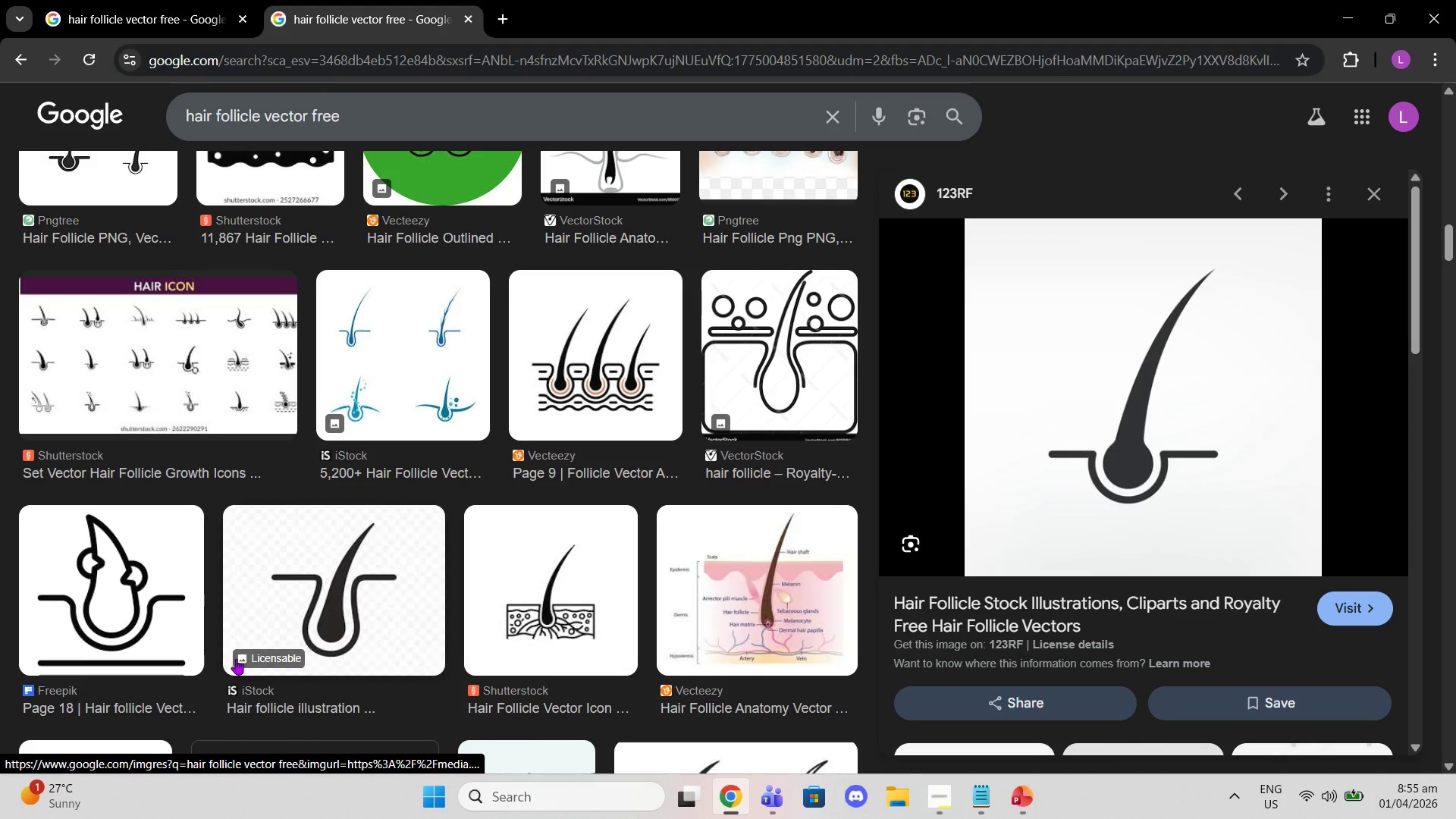 
left_click([367, 619])
 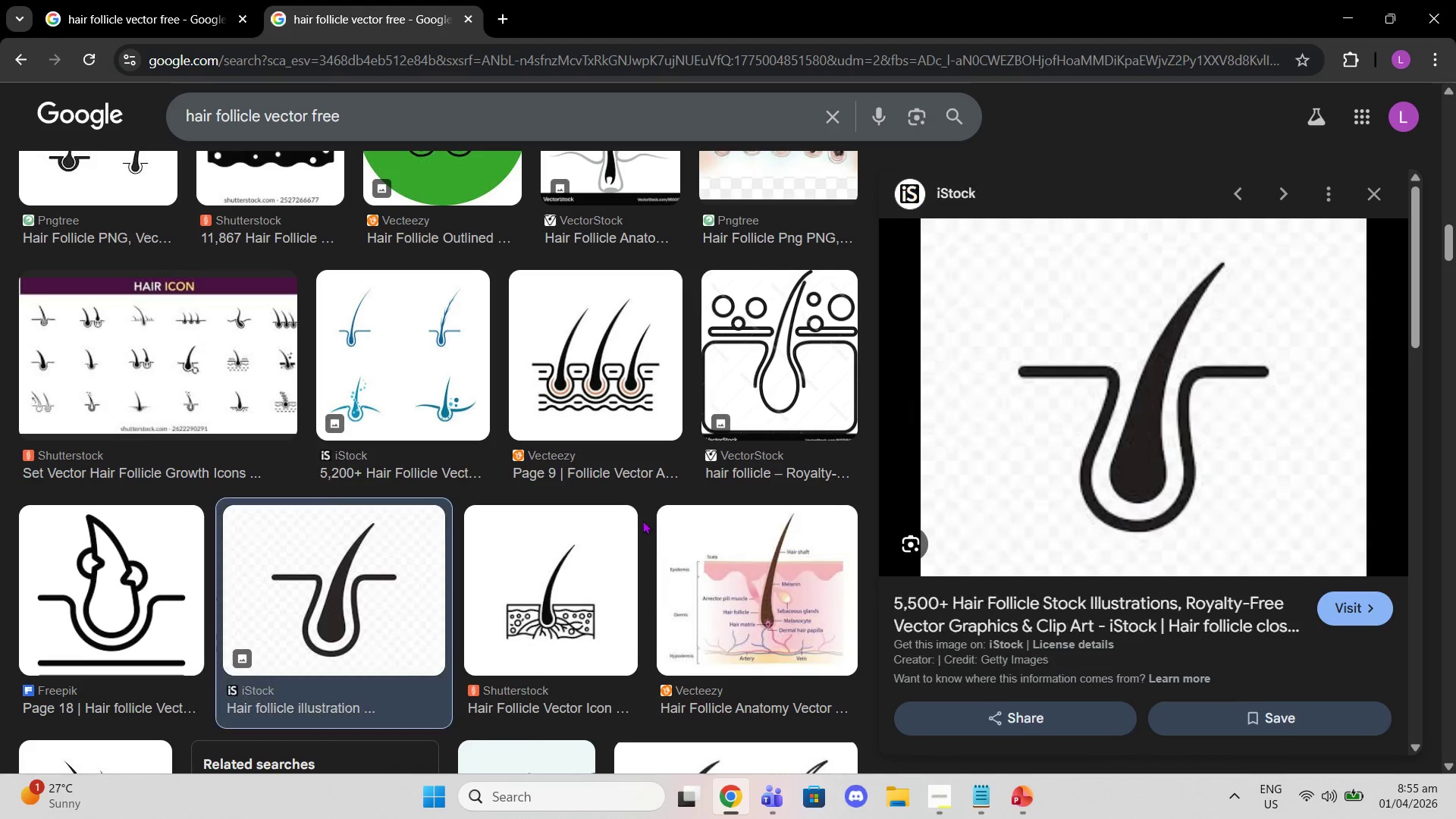 
scroll: coordinate [548, 570], scroll_direction: up, amount: 27.0
 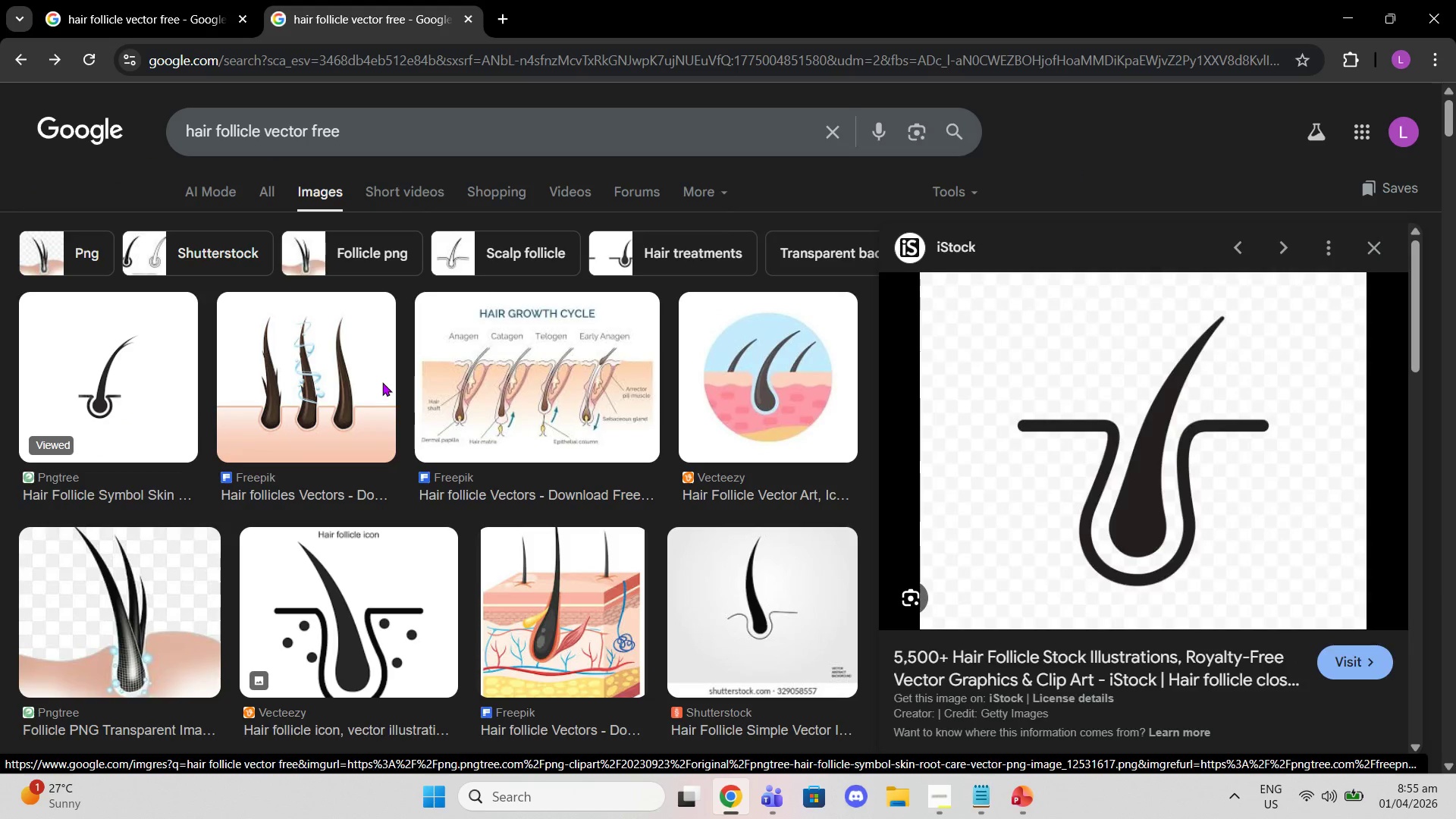 
right_click([1116, 435])
 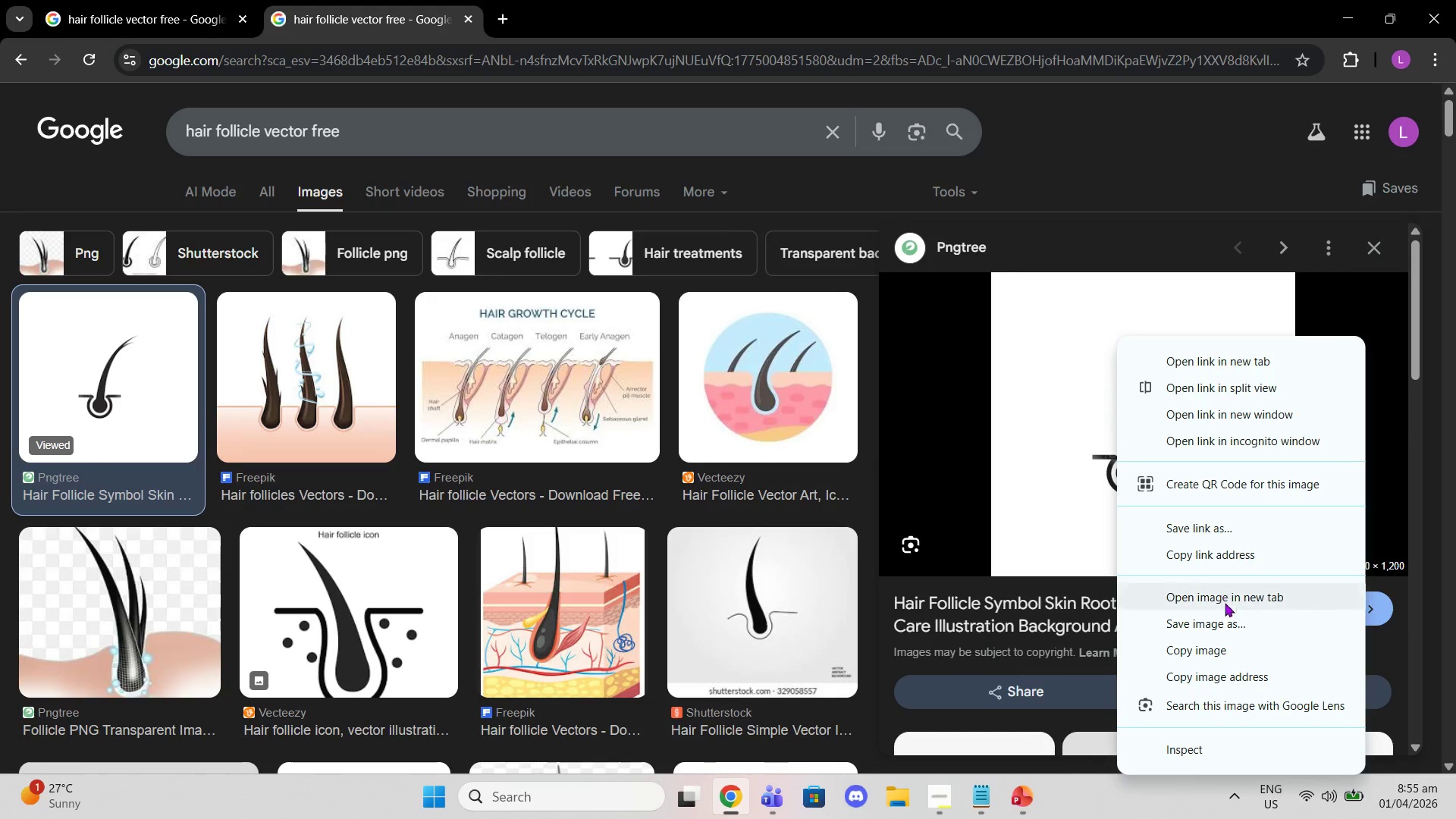 
left_click([1216, 646])
 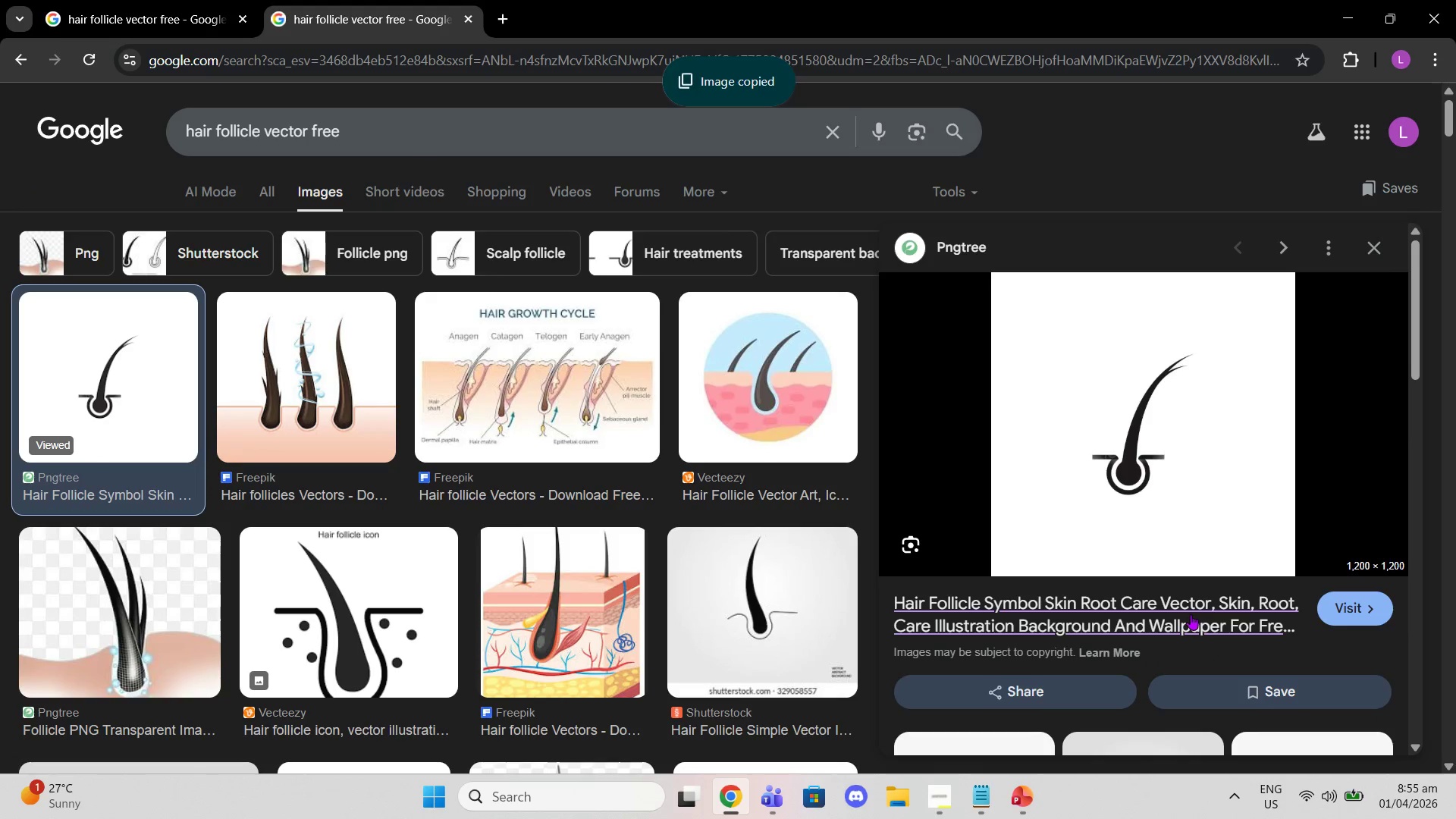 
scroll: coordinate [1191, 614], scroll_direction: down, amount: 4.0
 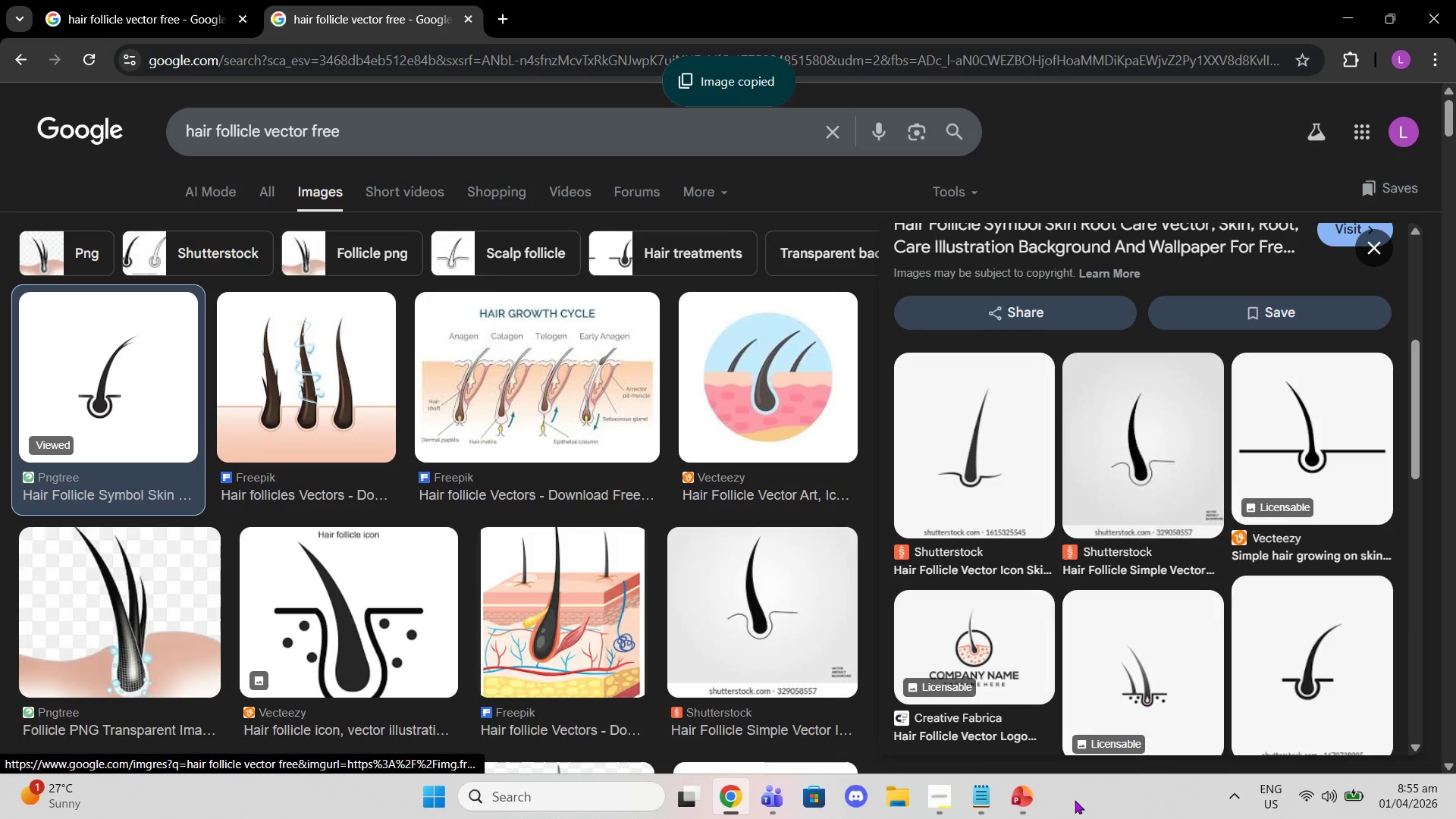 
left_click([1031, 793])
 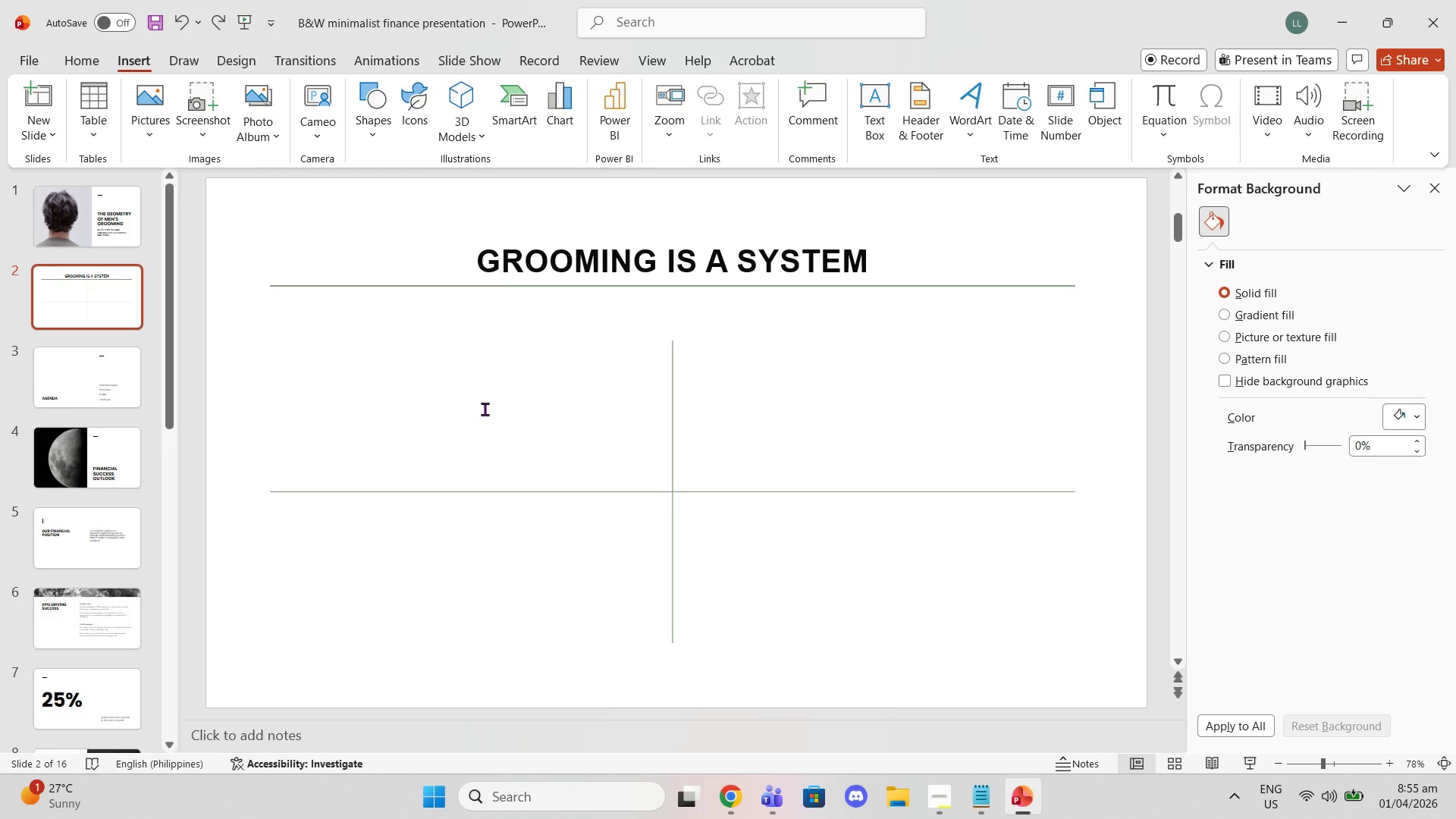 
key(Control+V)
 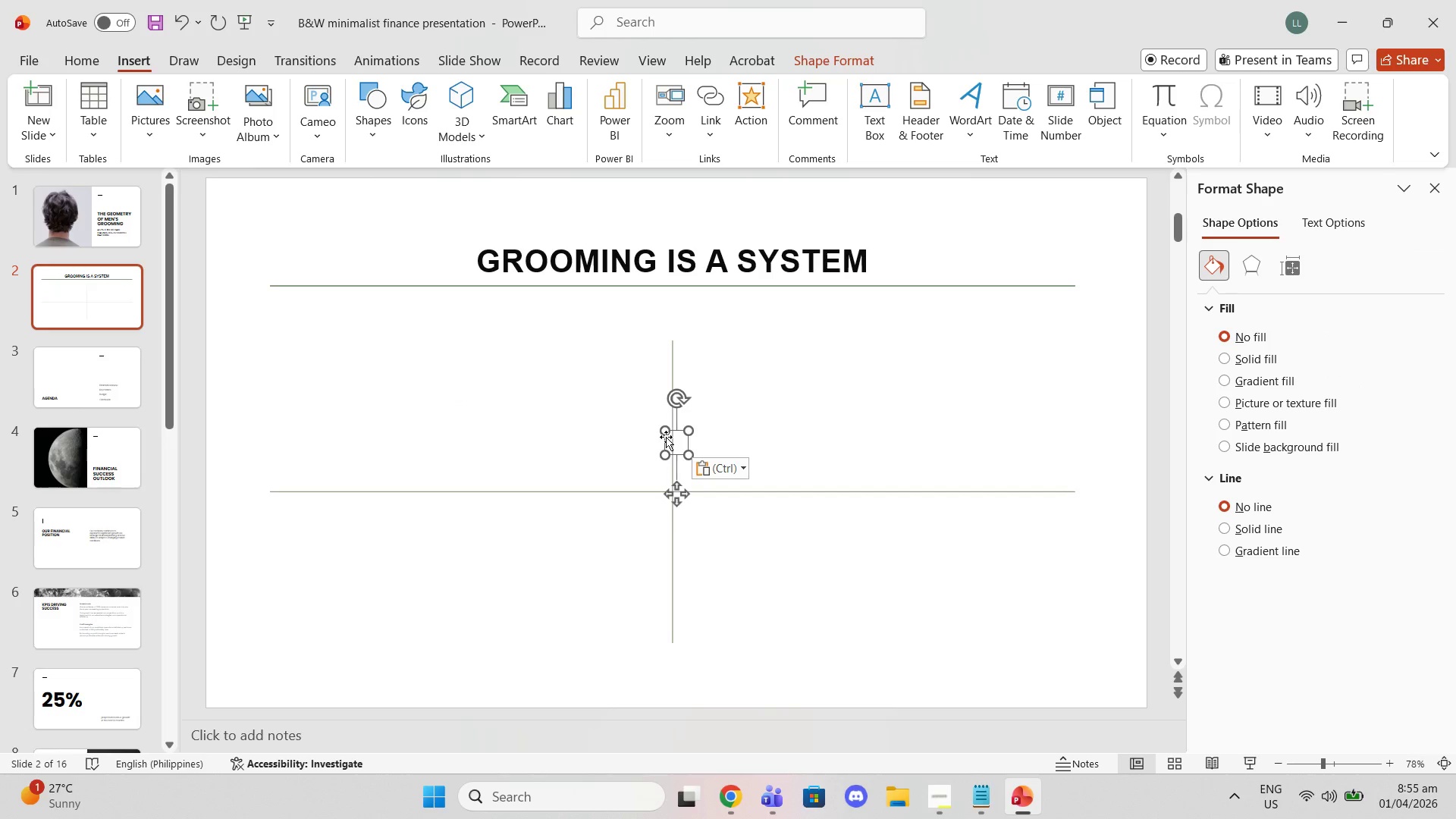 
left_click_drag(start_coordinate=[661, 430], to_coordinate=[545, 344])
 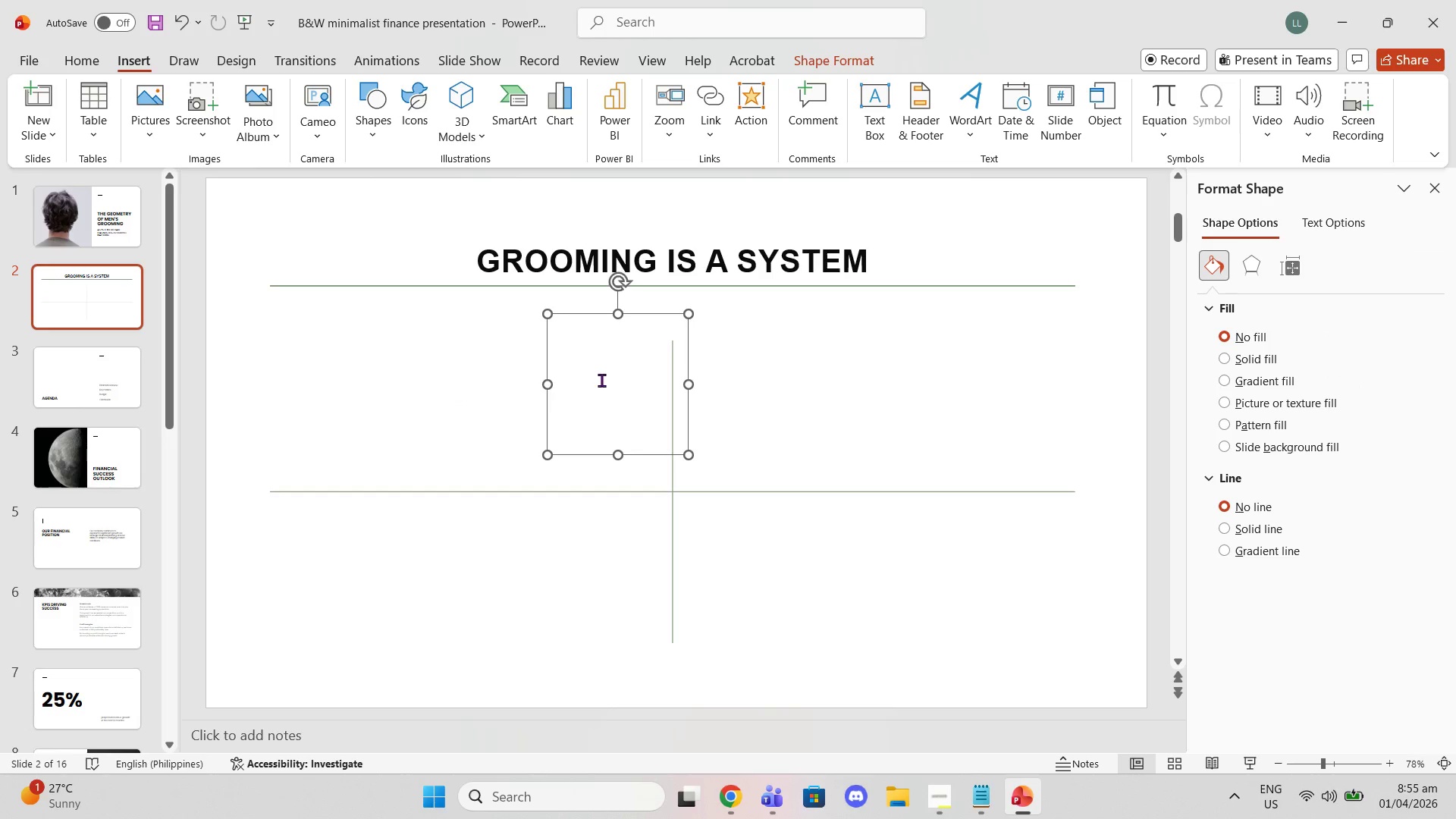 
left_click_drag(start_coordinate=[602, 380], to_coordinate=[508, 380])
 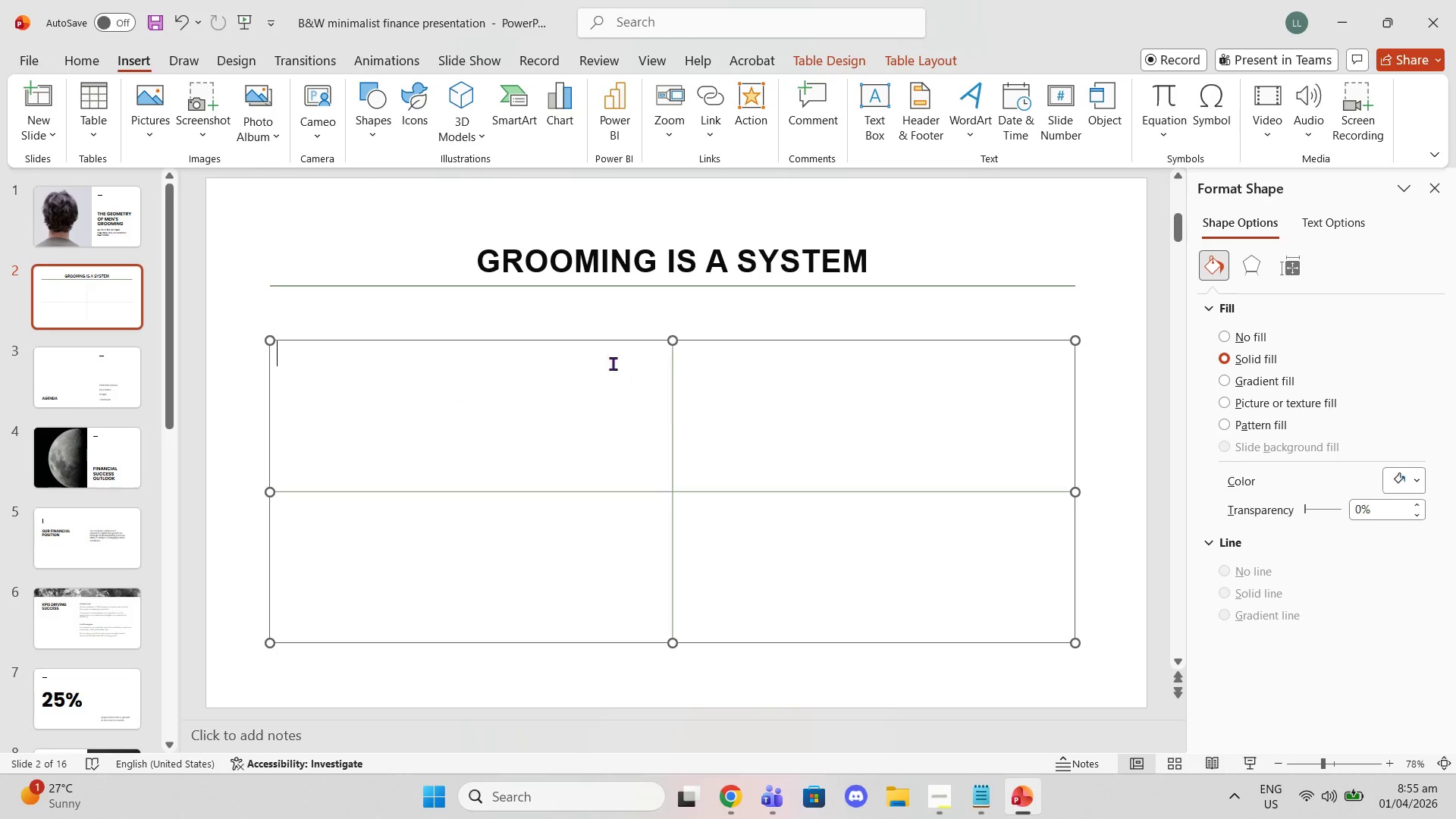 
double_click([601, 334])
 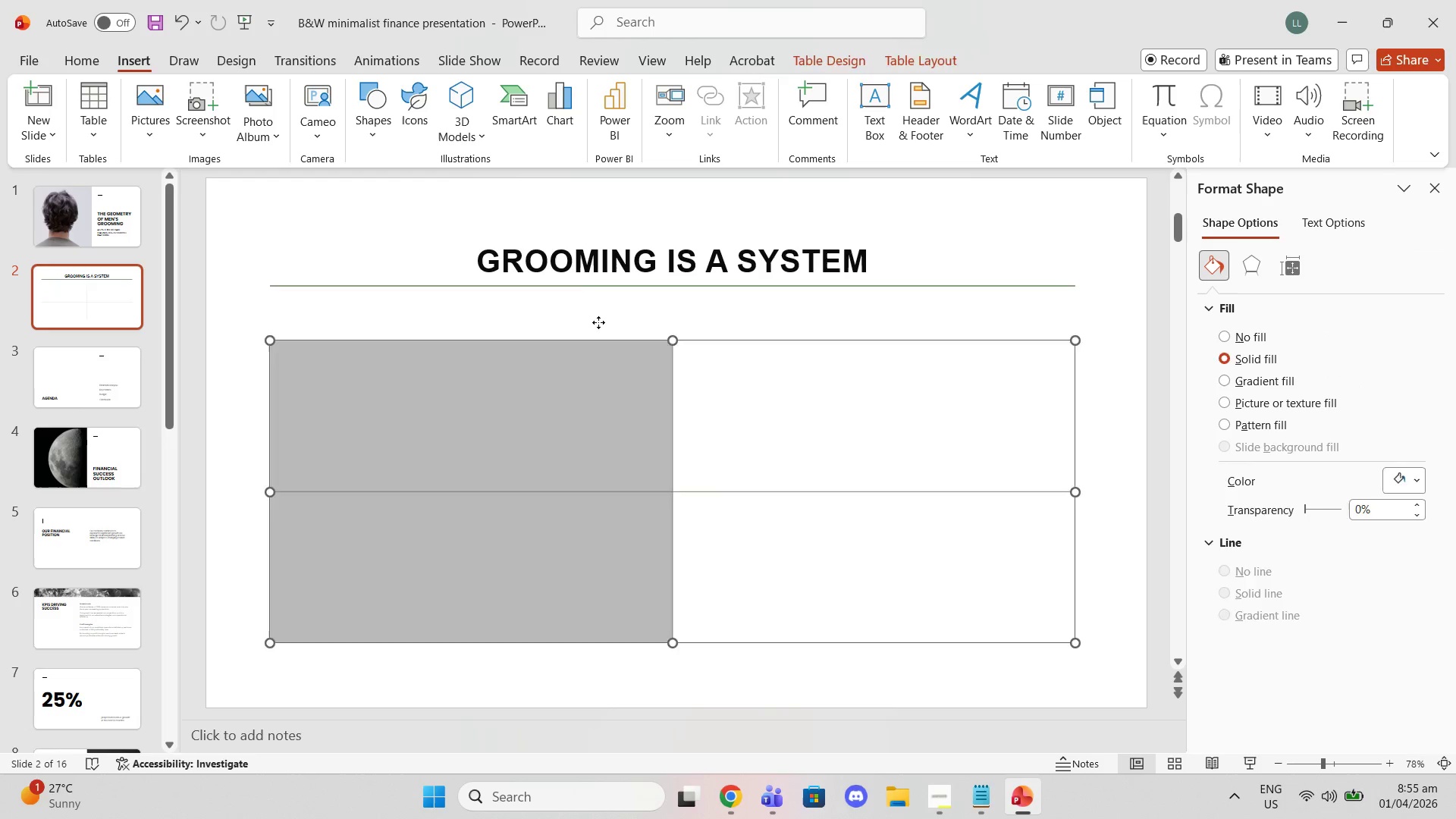 
left_click([598, 322])
 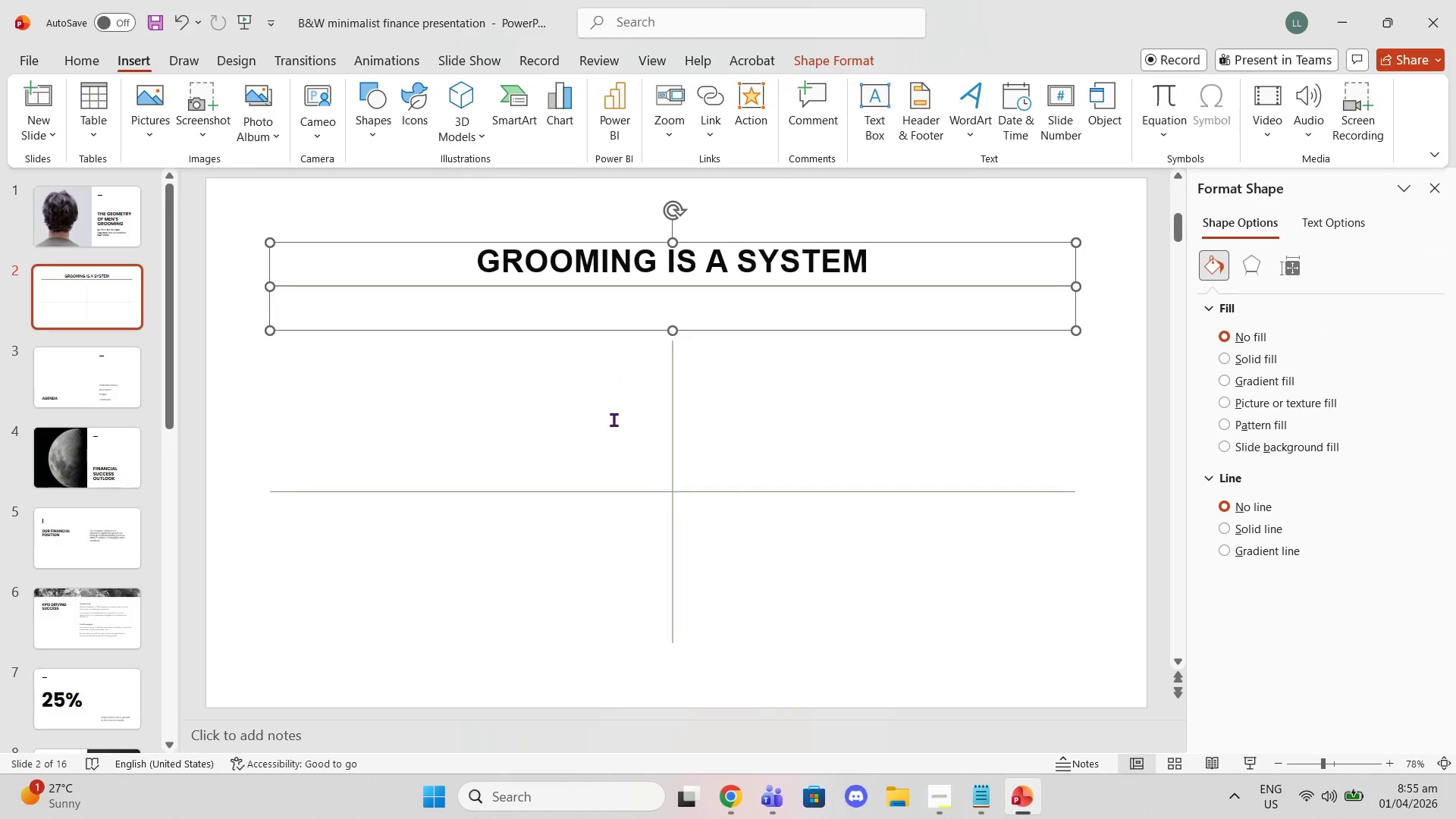 
left_click([613, 420])
 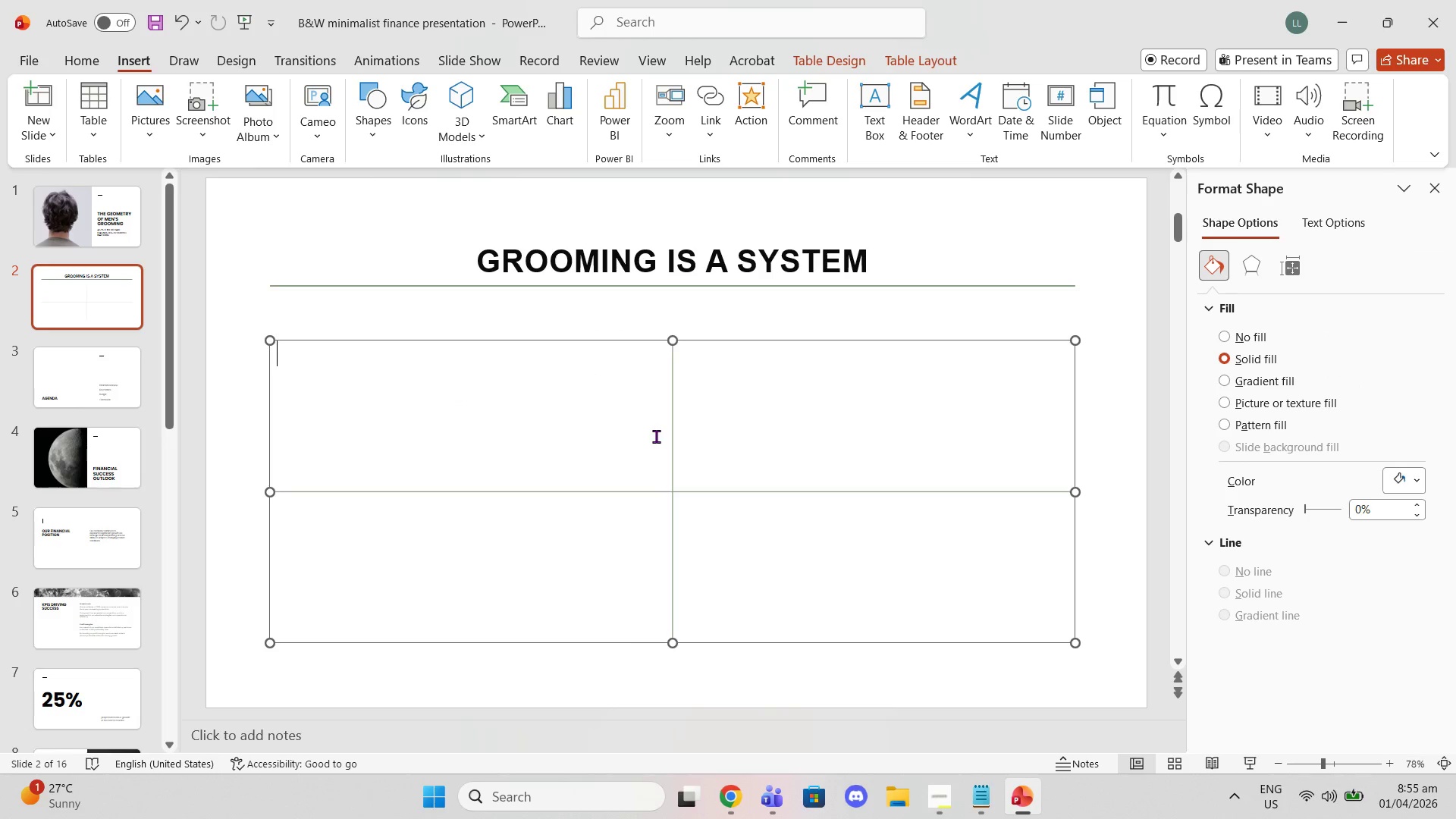 
triple_click([717, 435])
 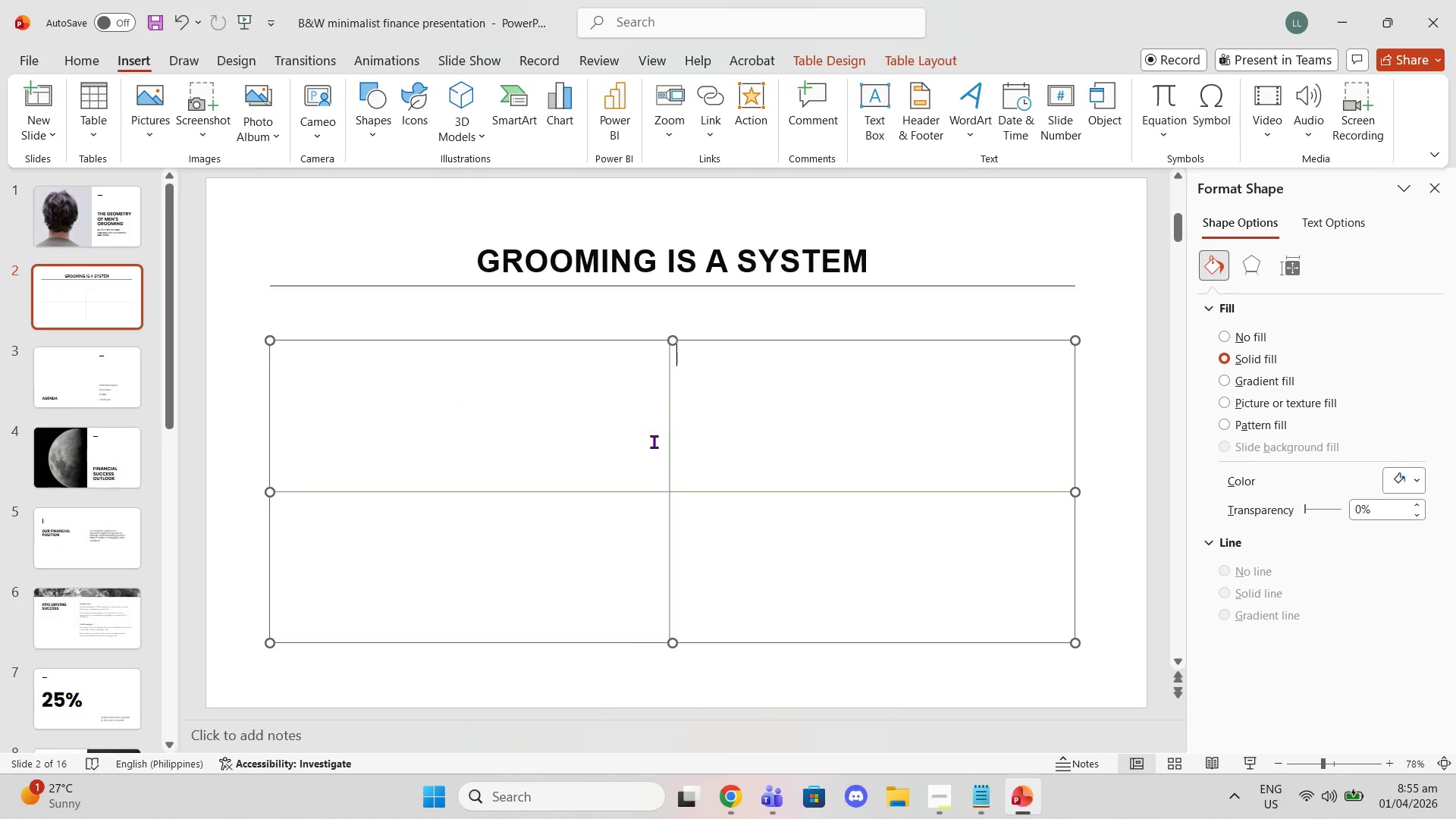 
key(Control+Z)
 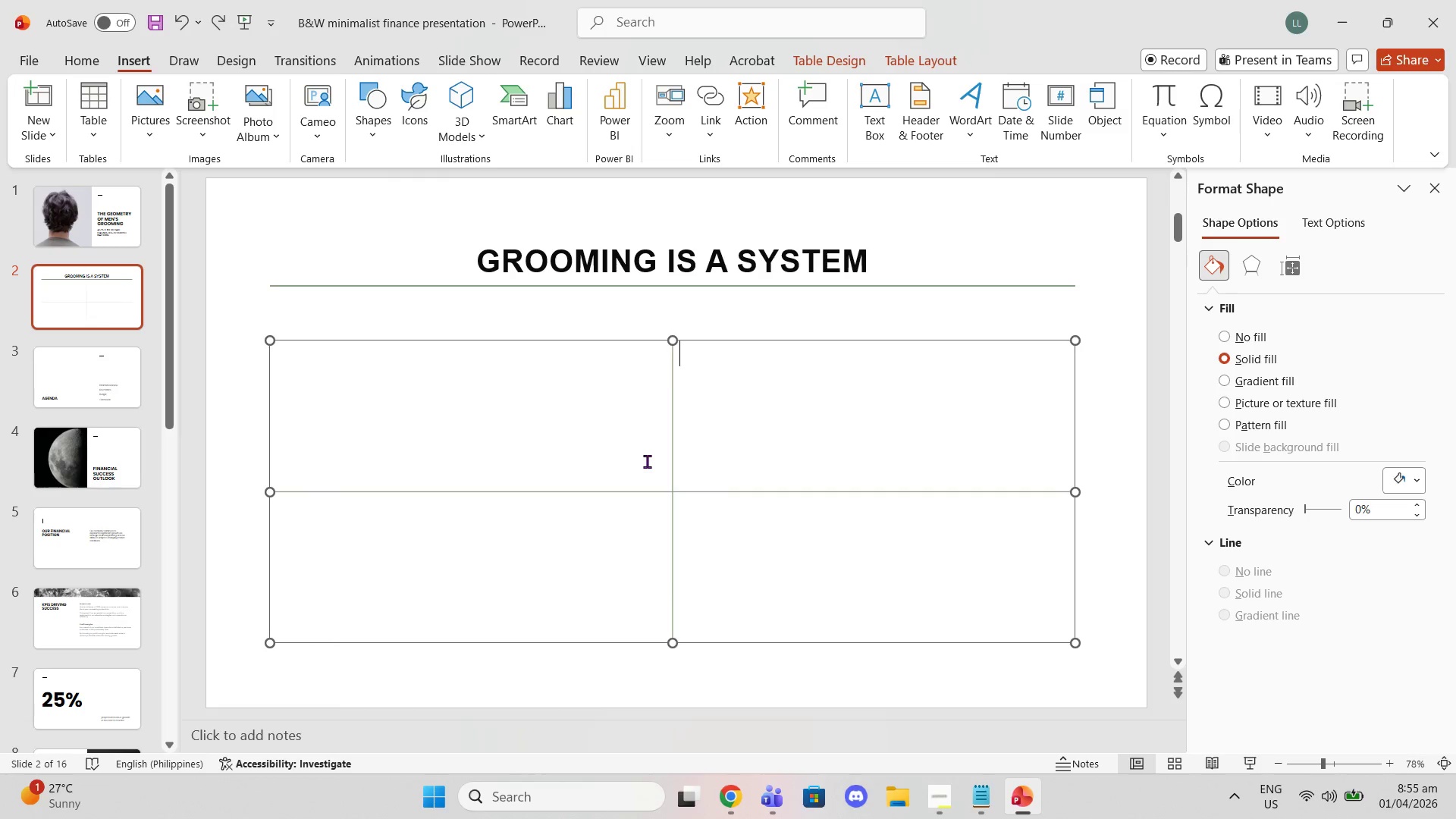 
key(Control+Z)
 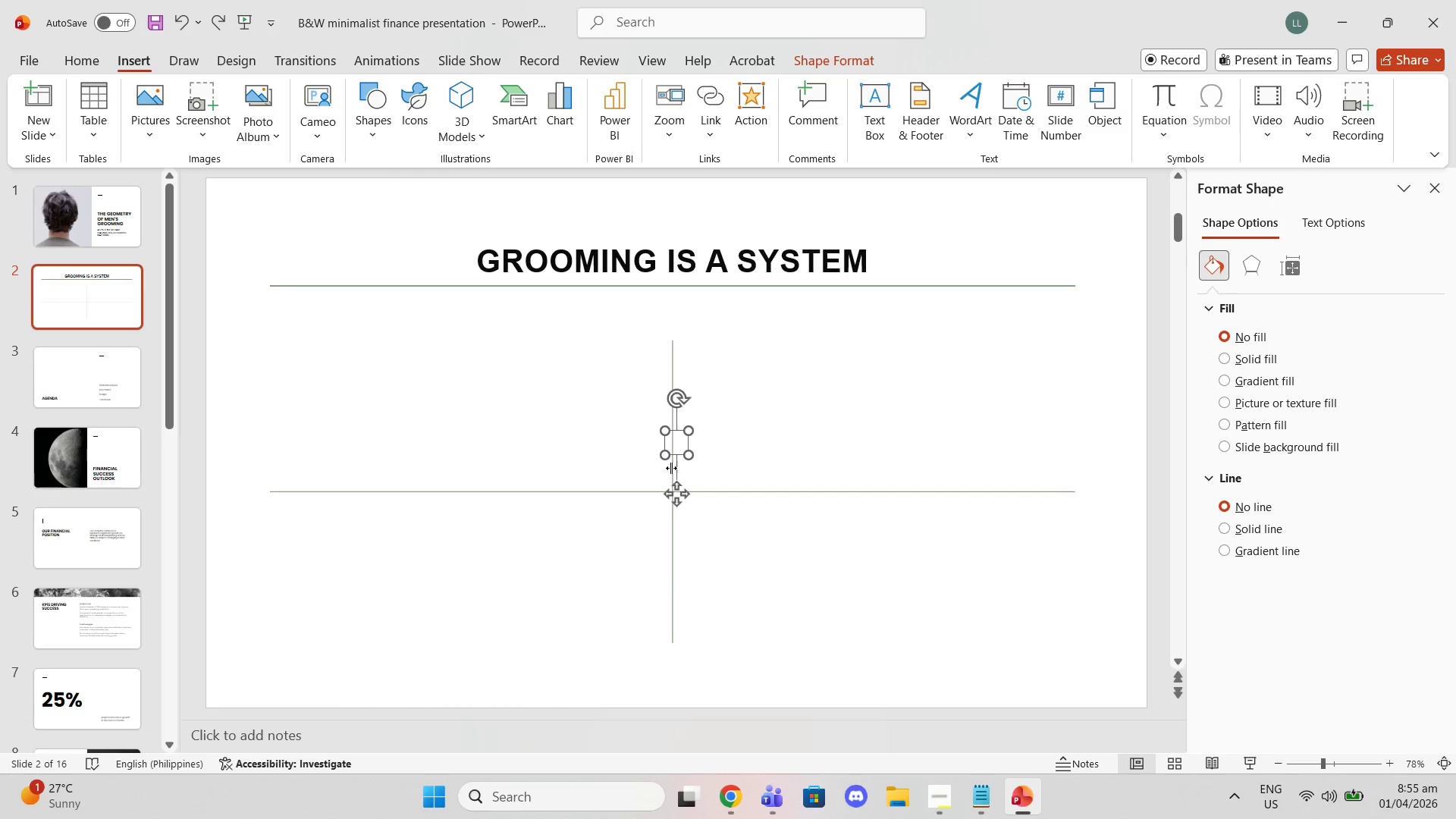 
key(Control+ControlLeft)
 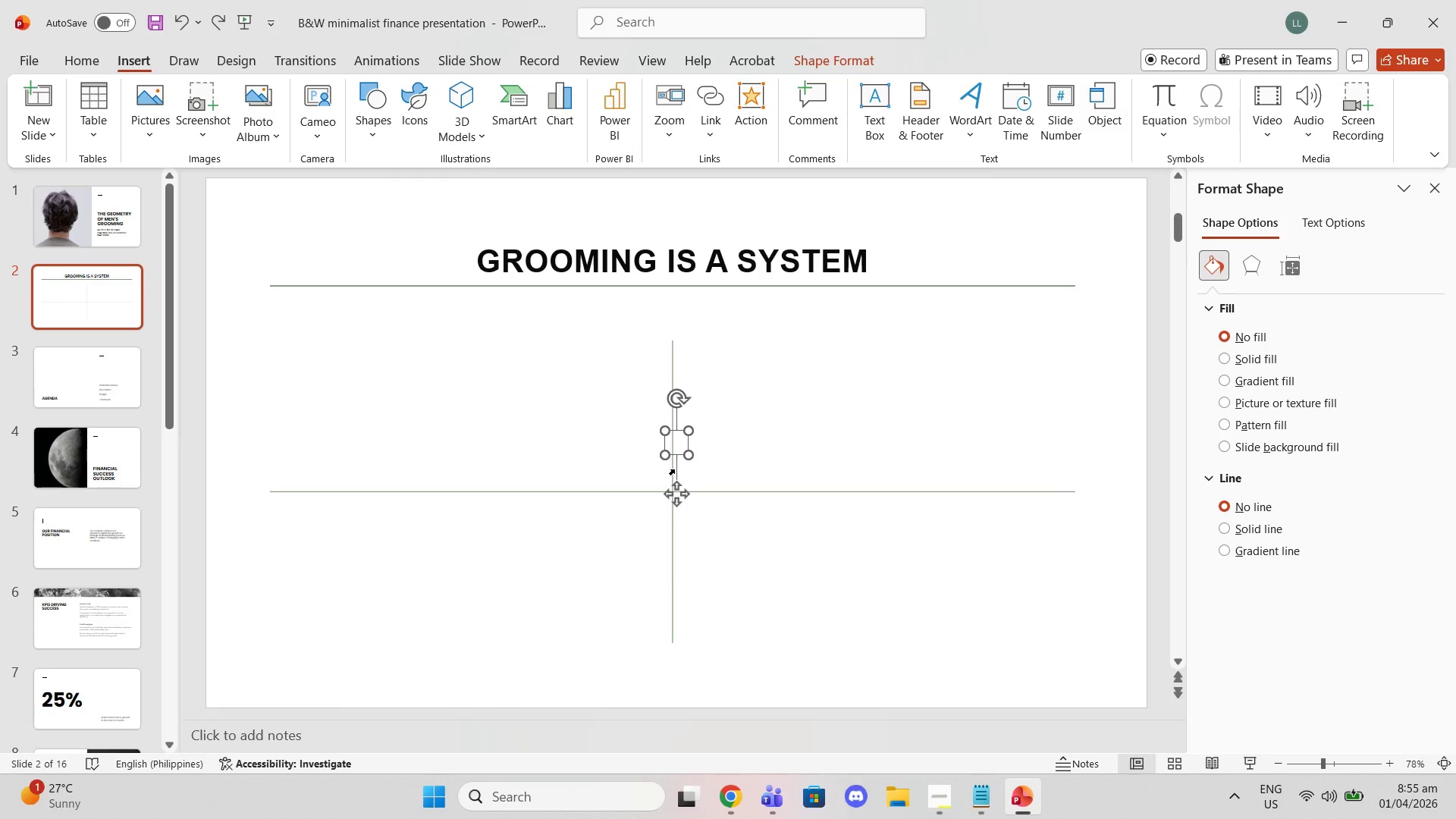 
key(Control+Z)
 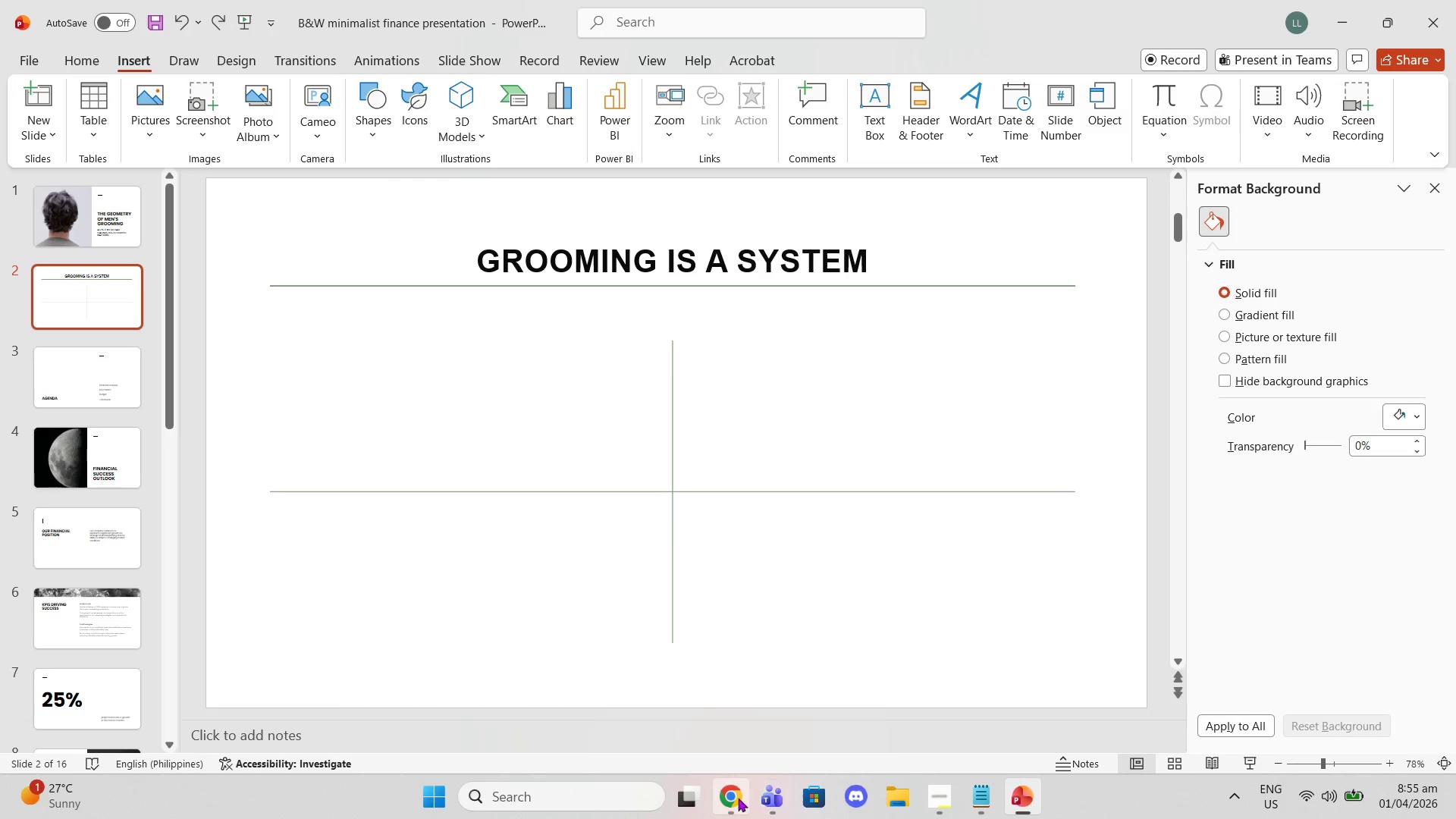 
left_click([738, 797])
 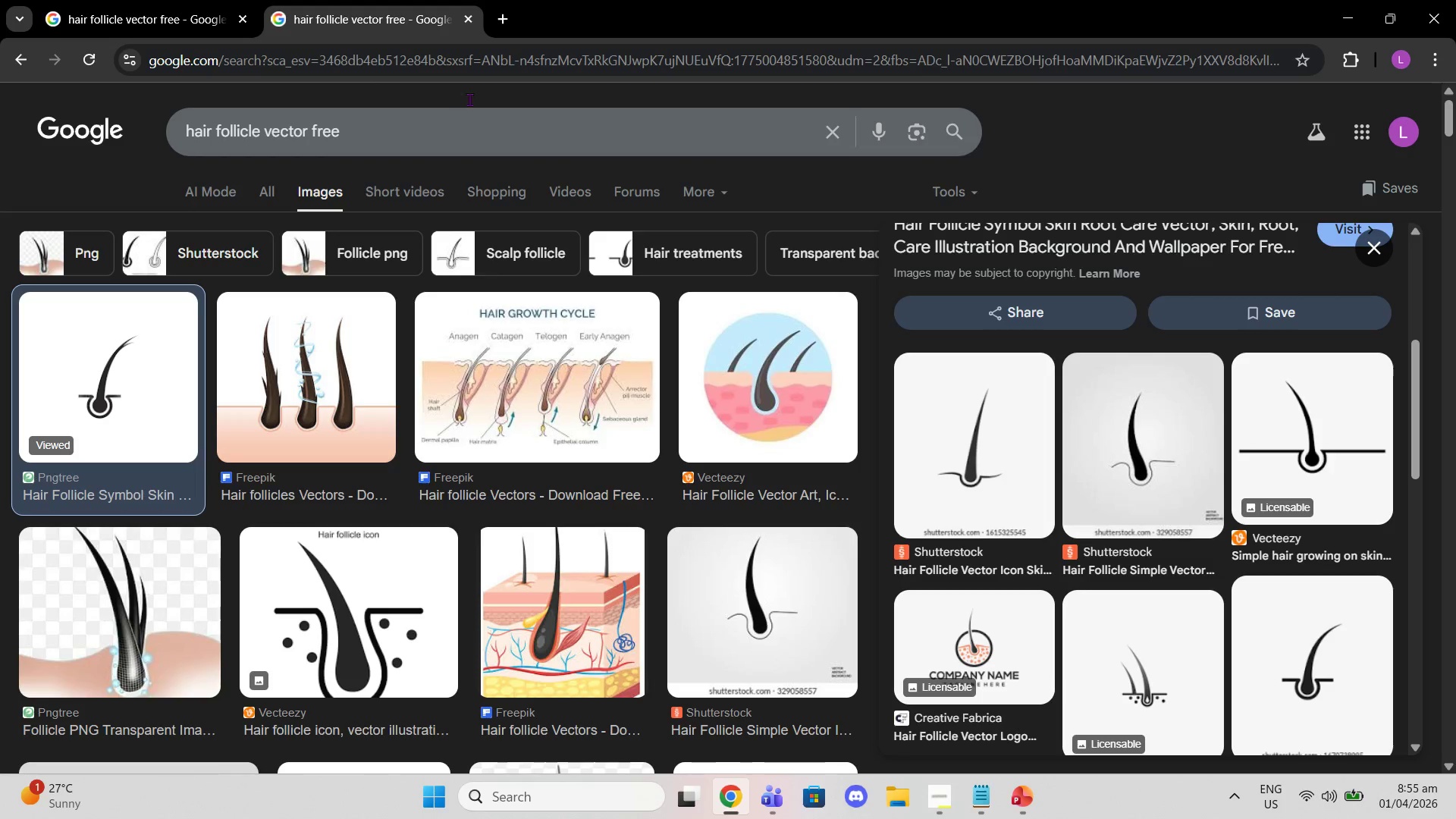 
left_click([472, 56])
 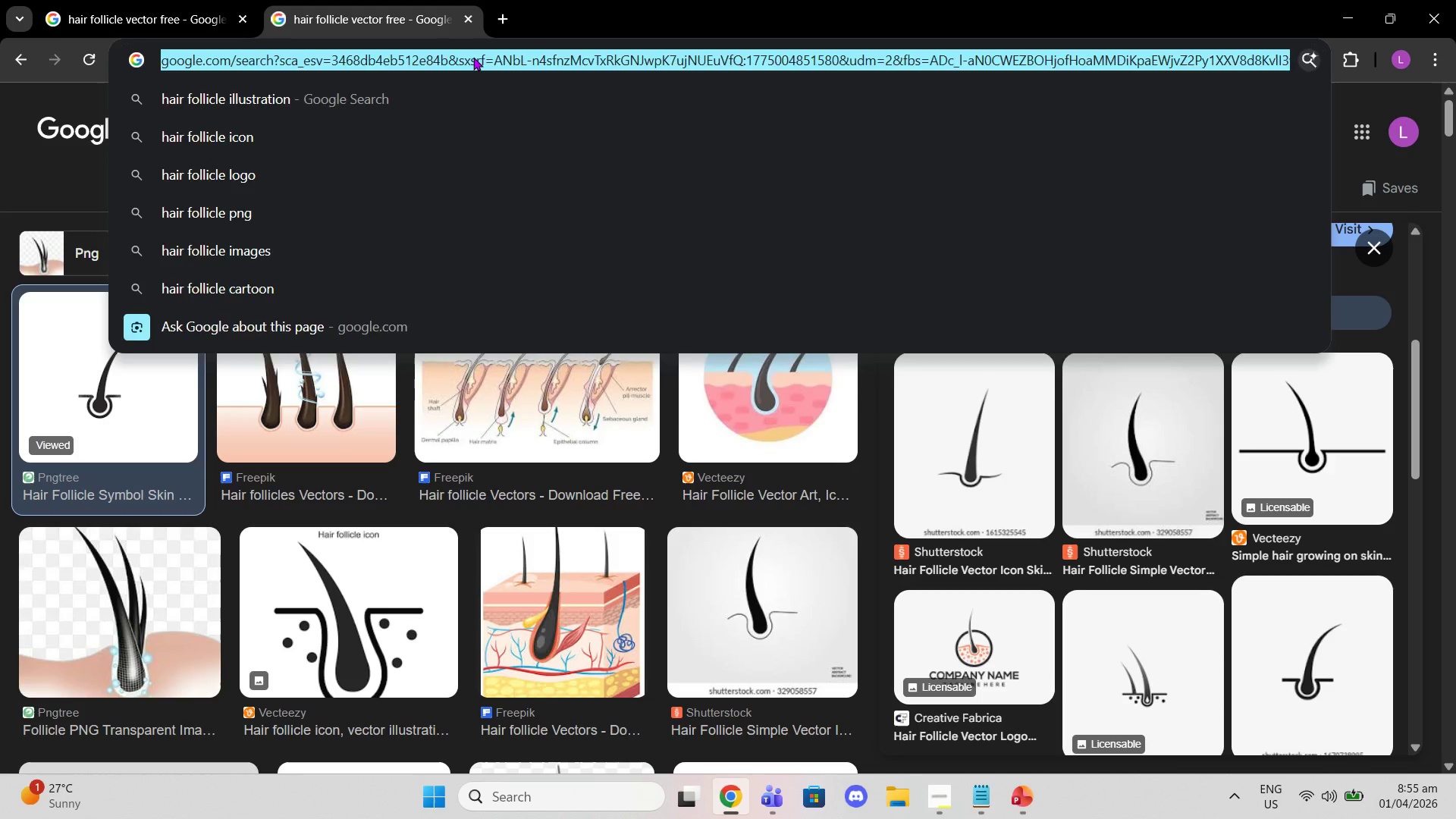 
type(pintye)
 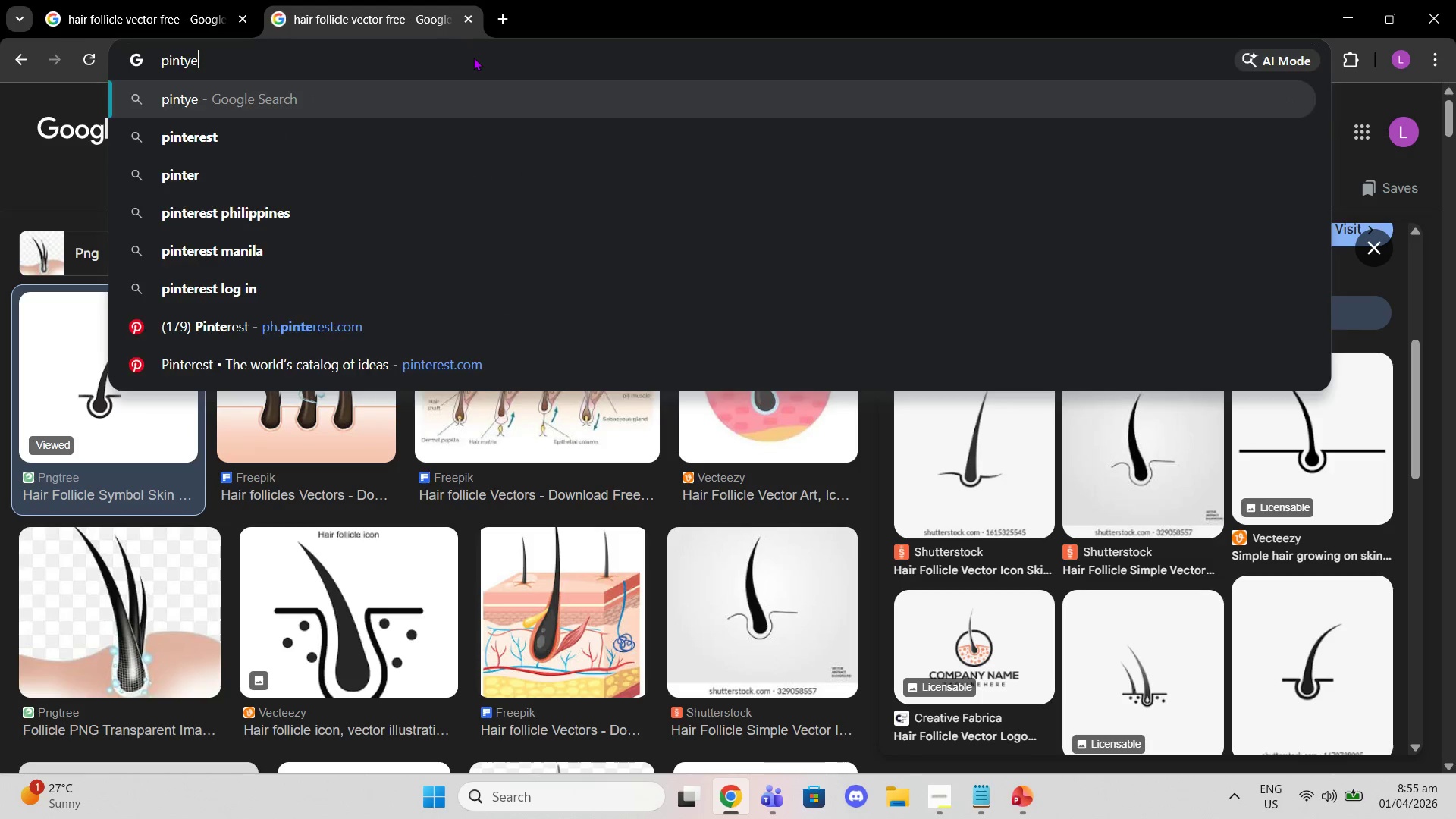 
key(Enter)
 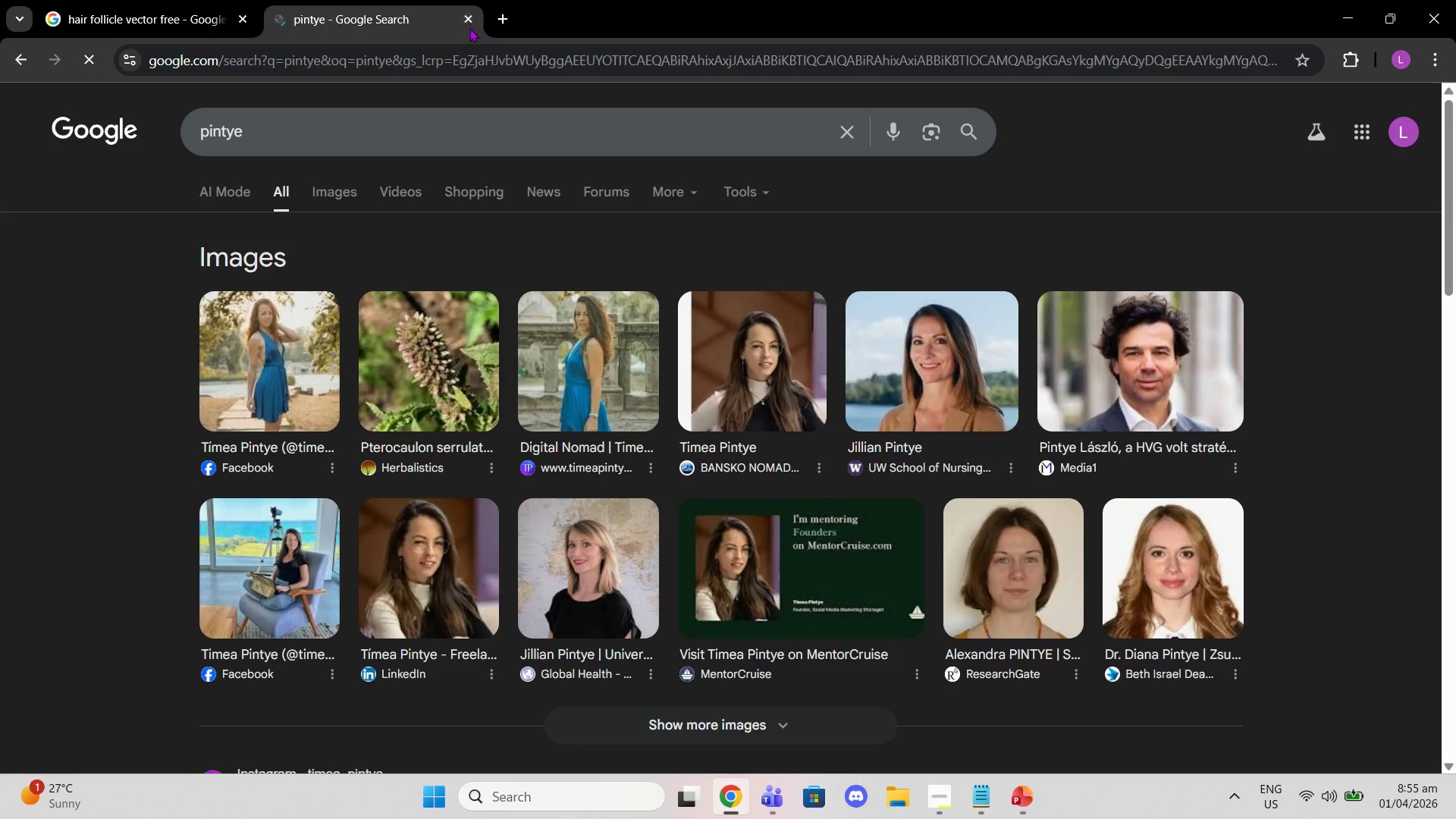 
left_click([494, 57])
 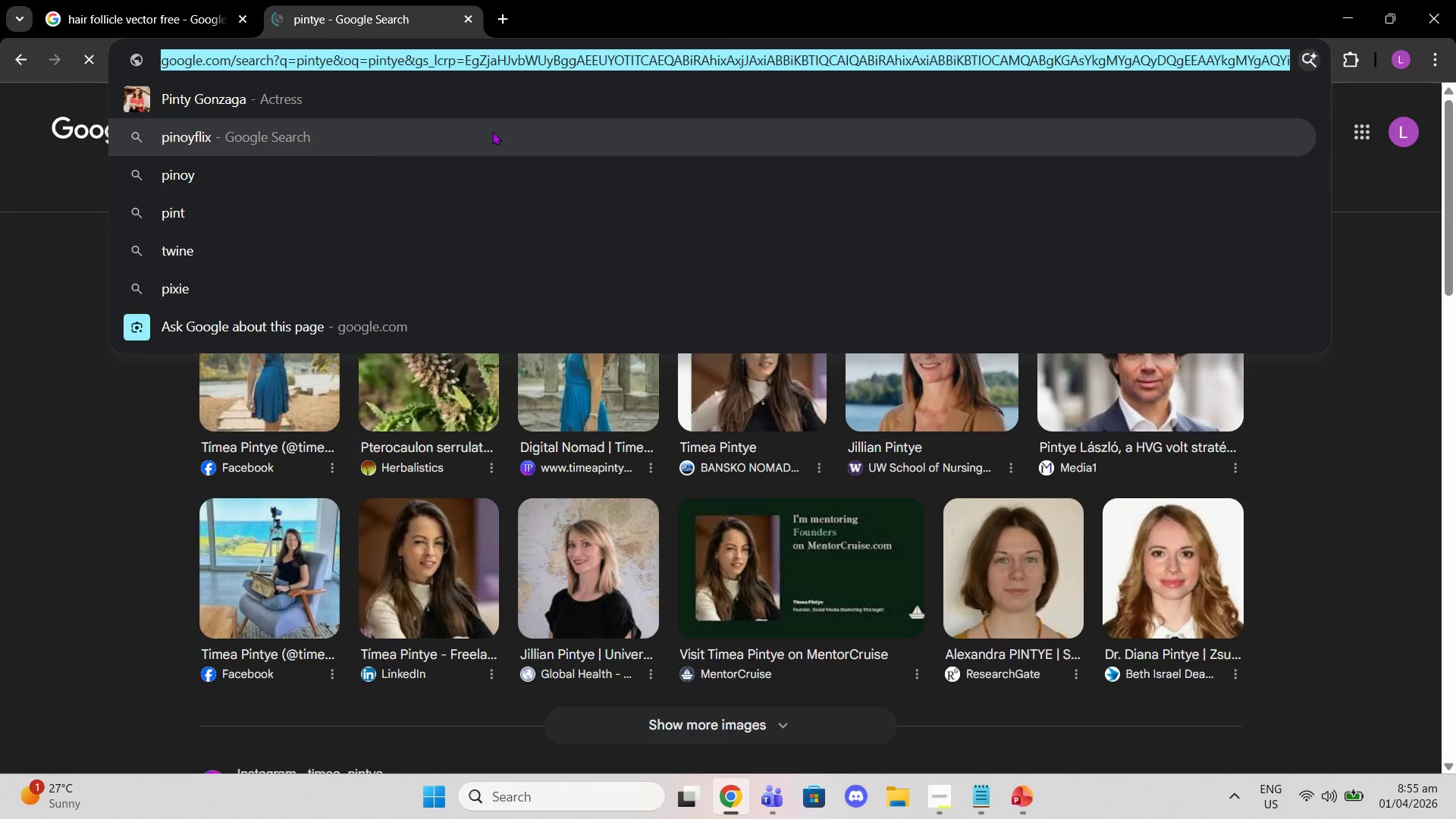 
type(pintere)
 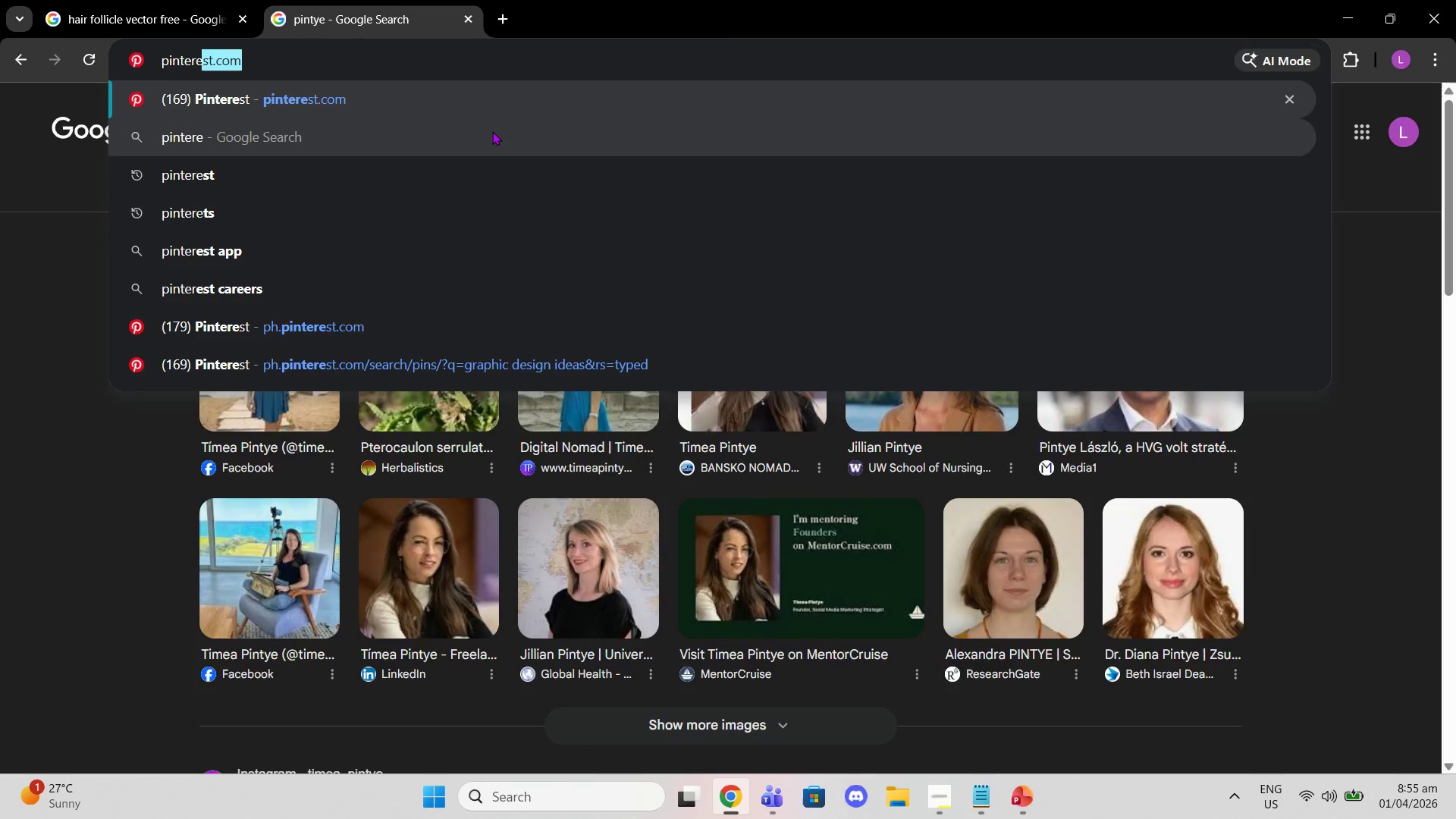 
key(Enter)
 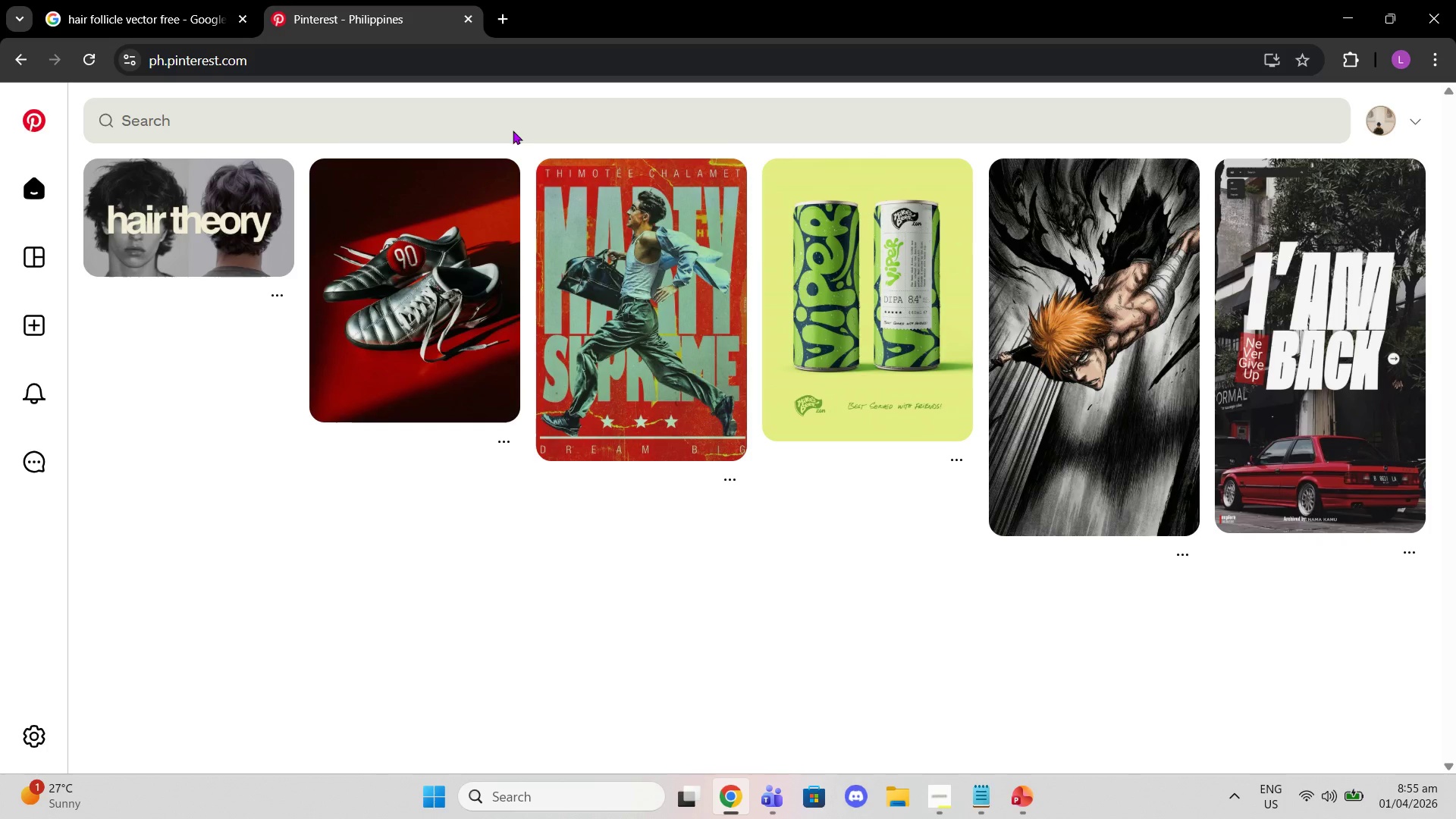 
left_click([511, 122])
 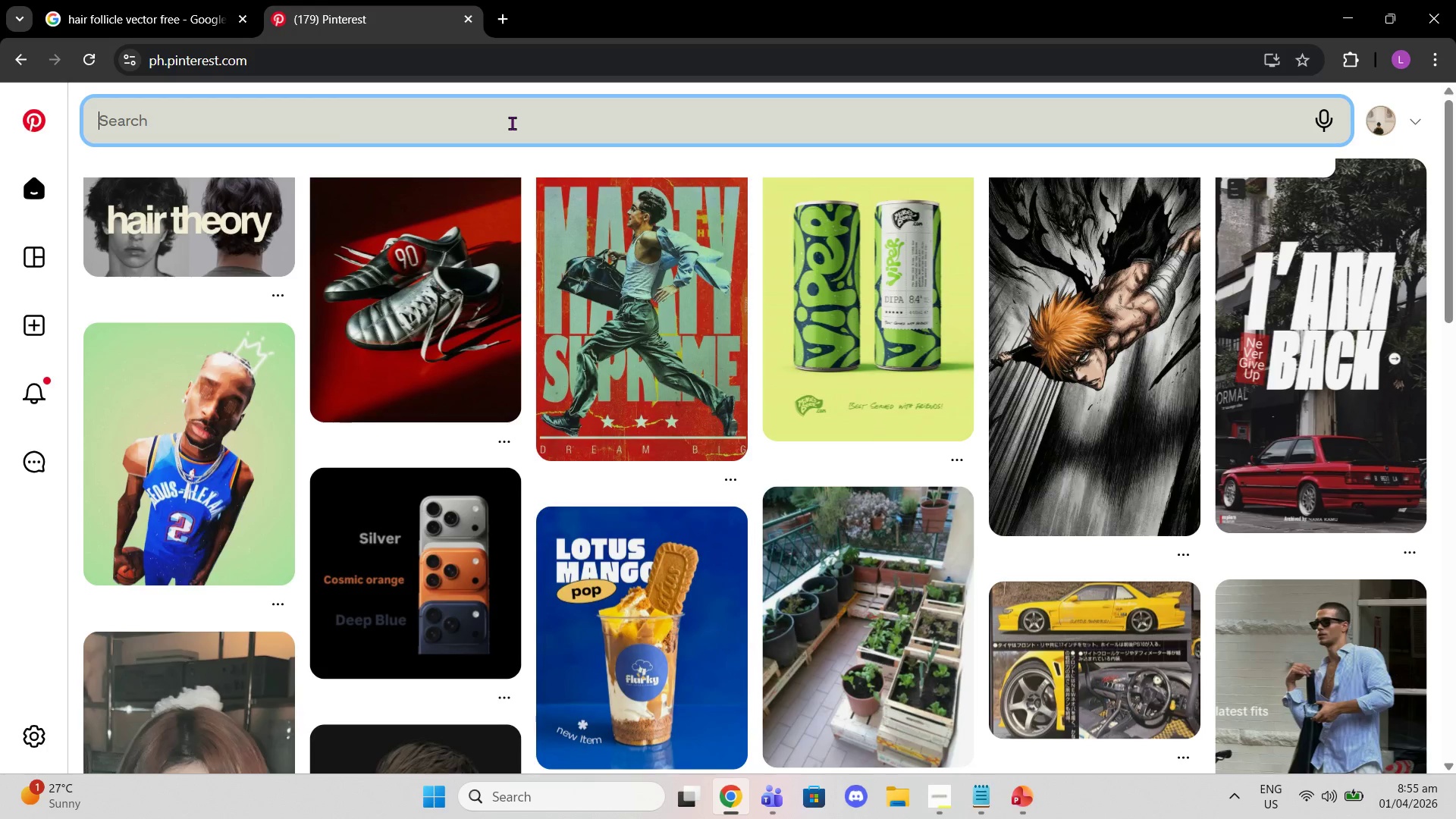 
type(hair follicle )
 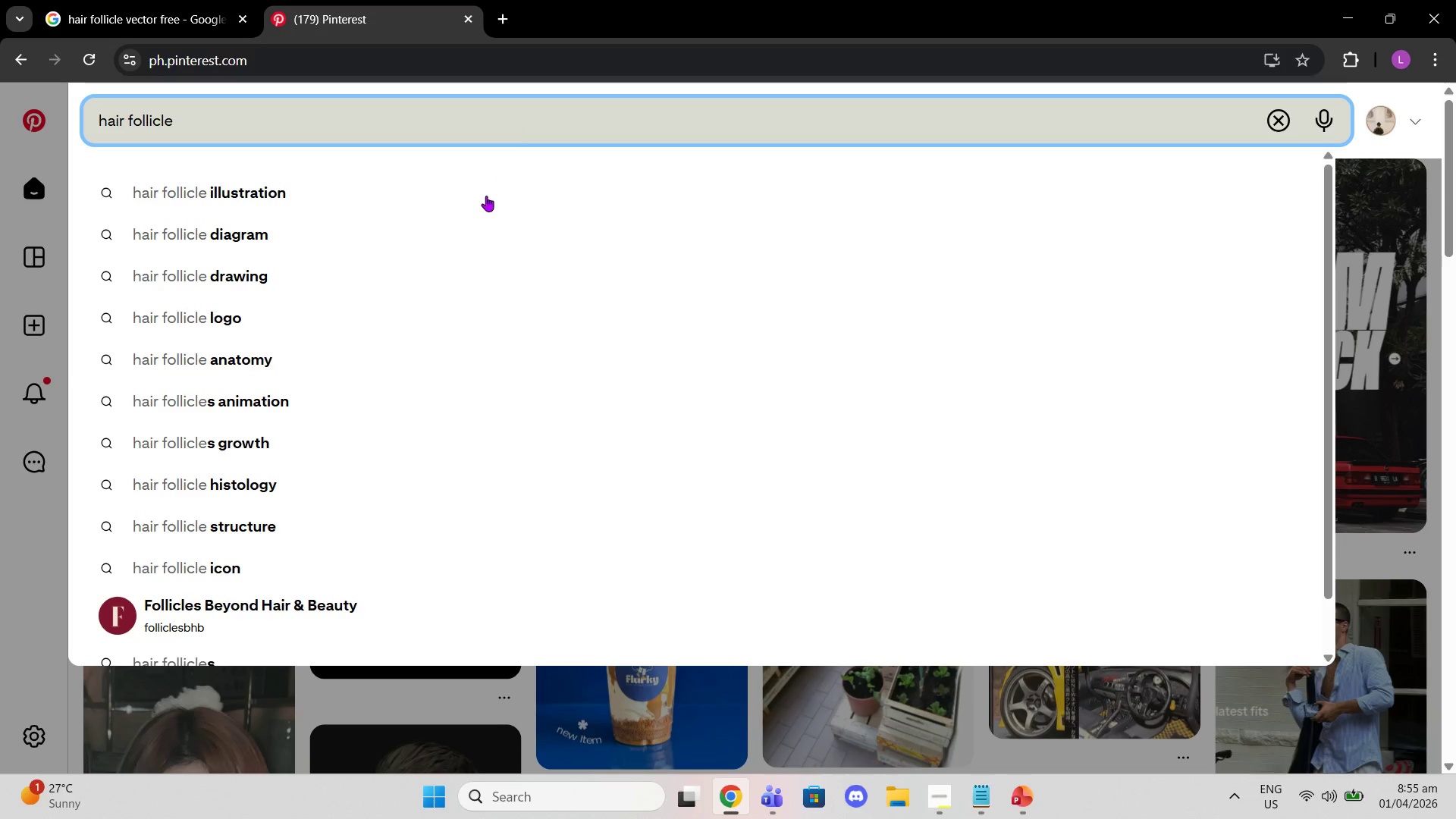 
left_click([470, 218])
 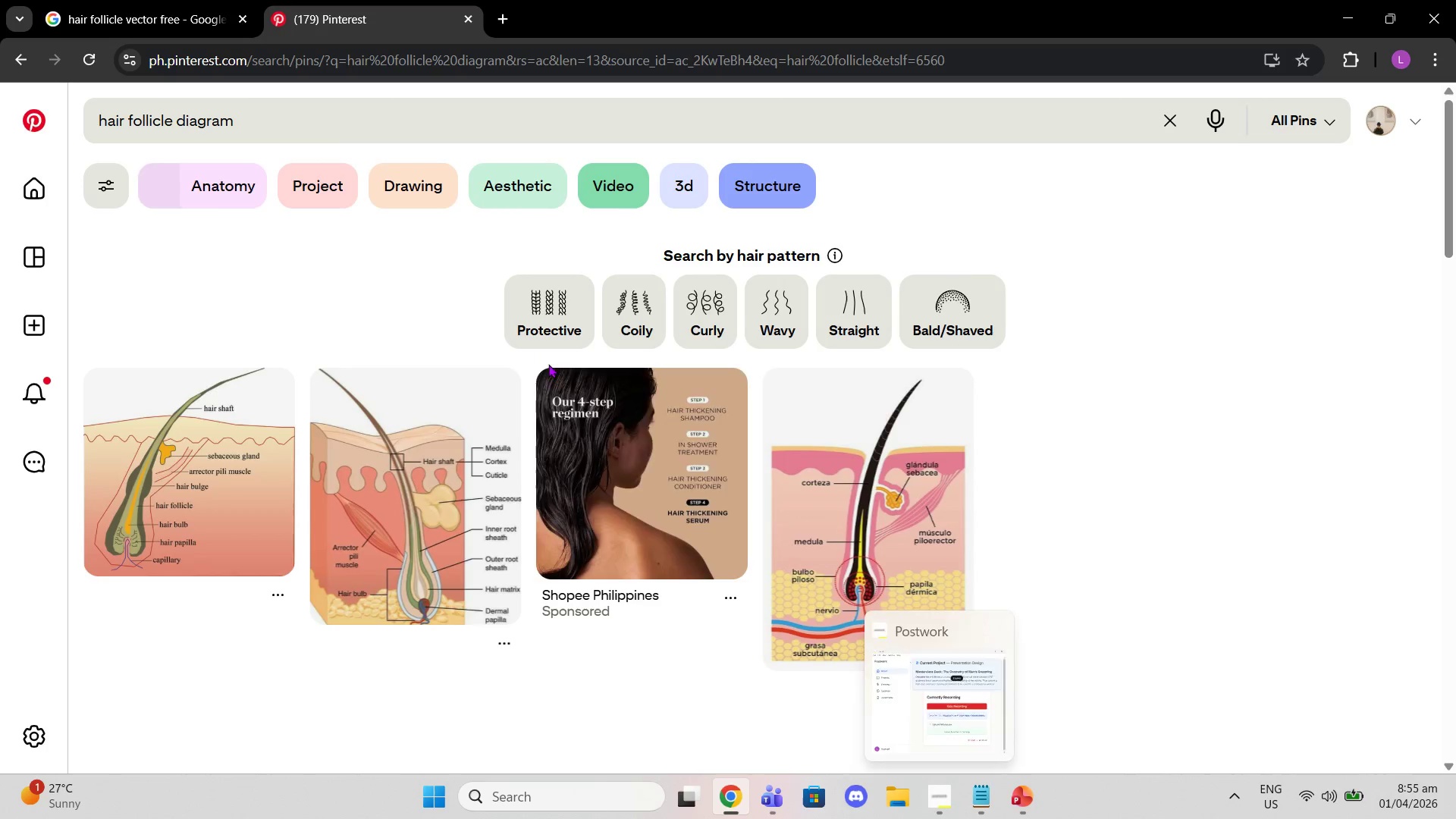 
scroll: coordinate [822, 475], scroll_direction: down, amount: 4.0
 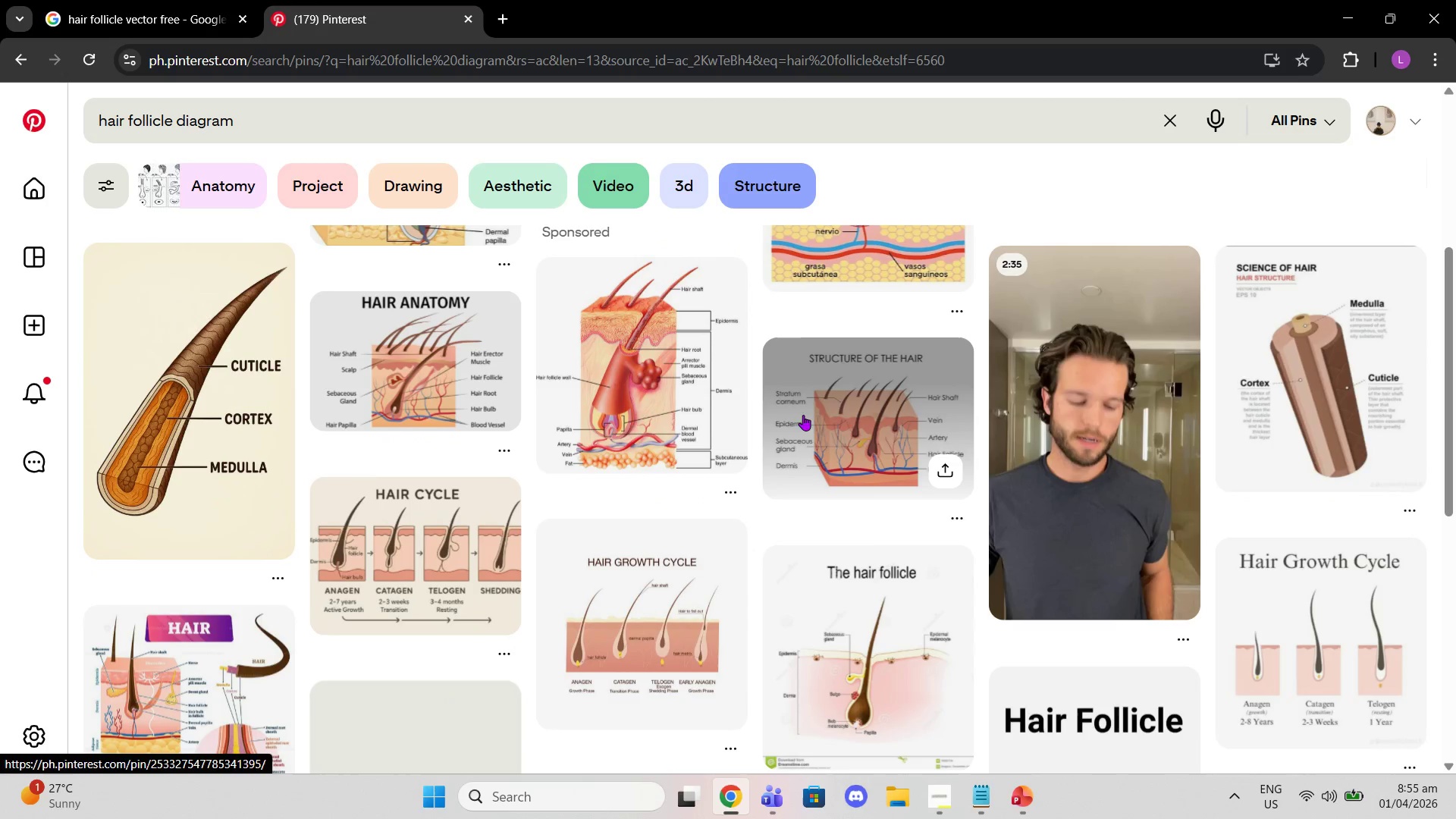 
scroll: coordinate [841, 443], scroll_direction: up, amount: 3.0
 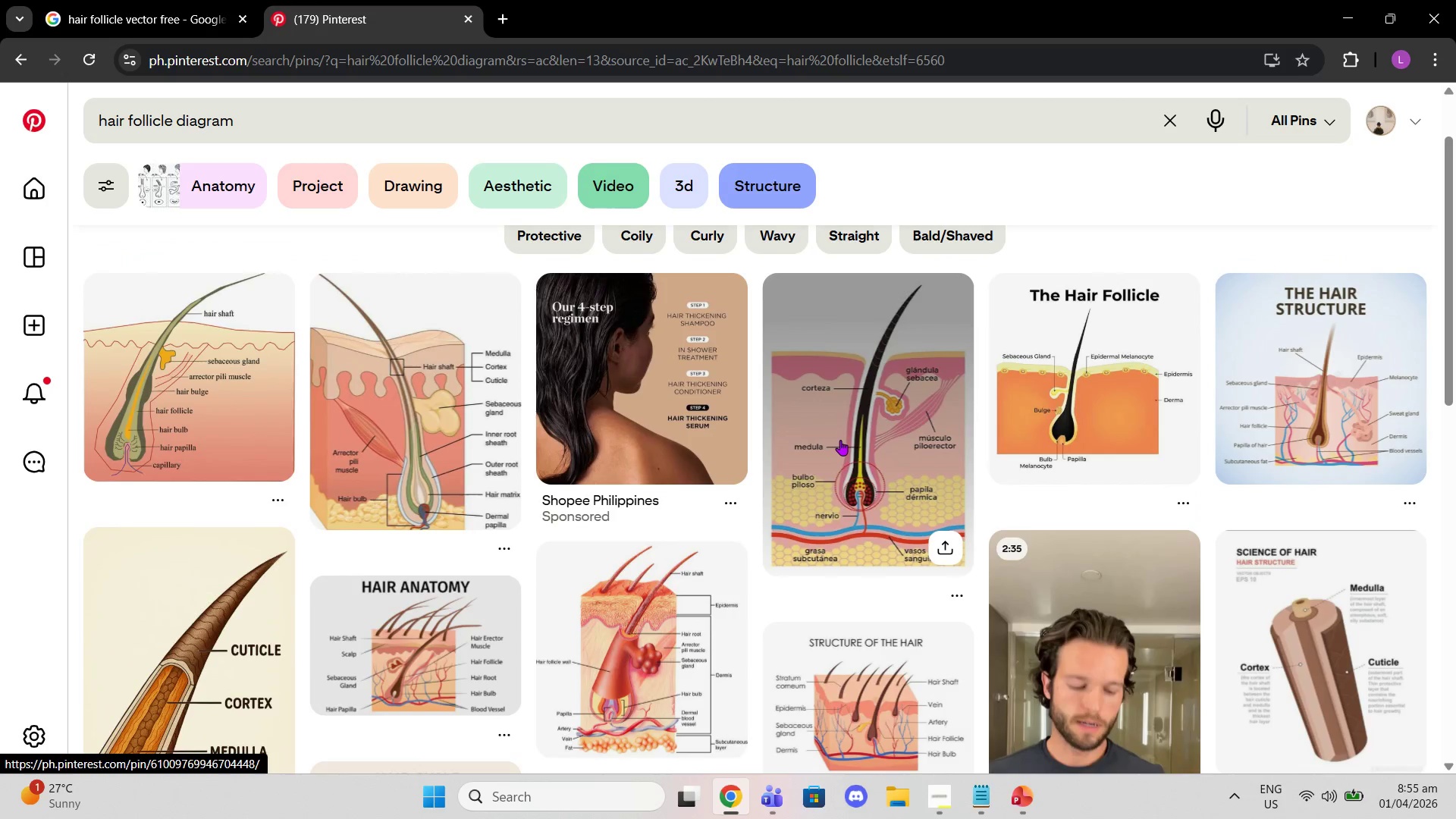 
scroll: coordinate [852, 460], scroll_direction: down, amount: 7.0
 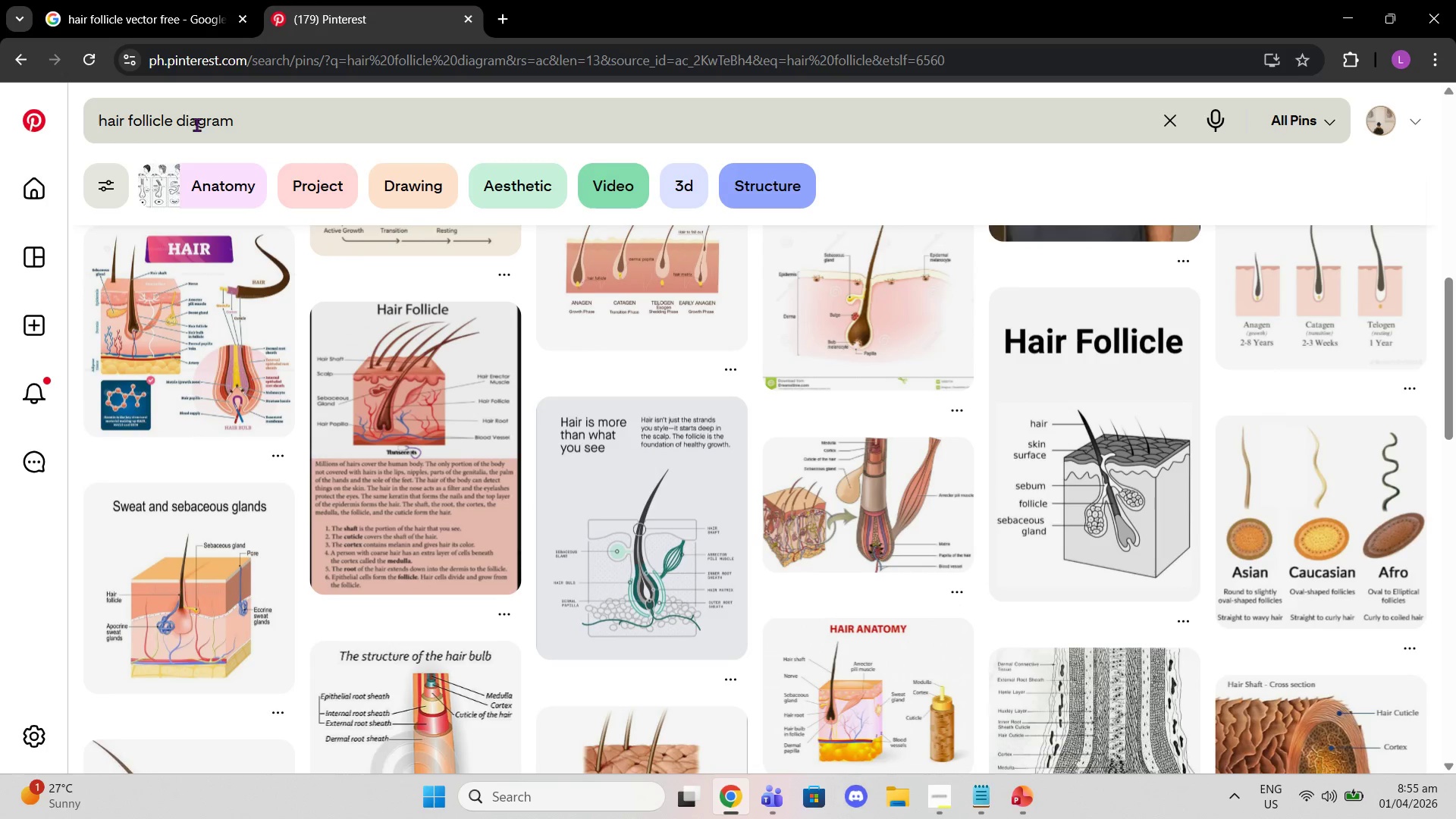 
left_click_drag(start_coordinate=[178, 120], to_coordinate=[265, 132])
 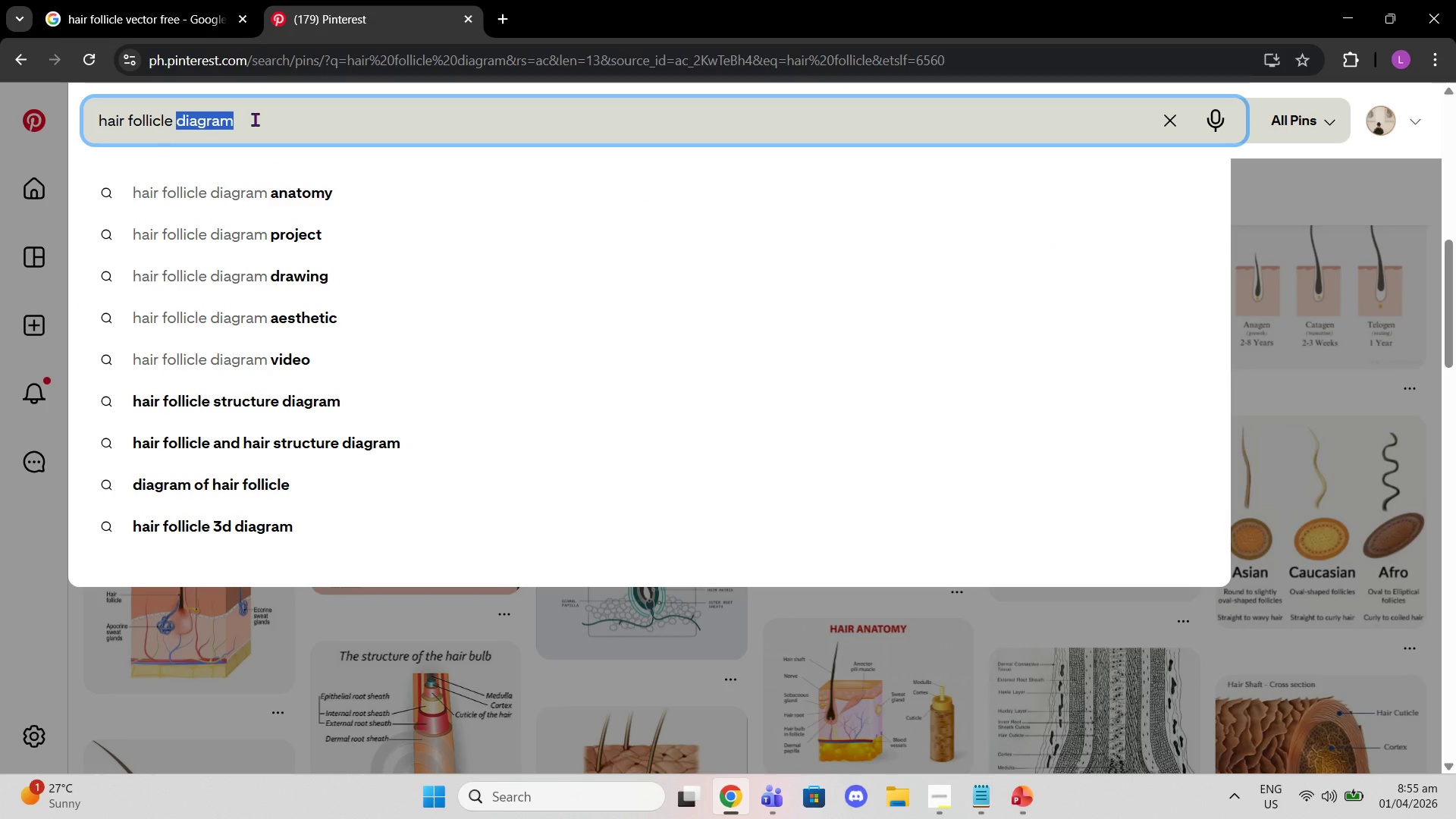 
type(vector art)
 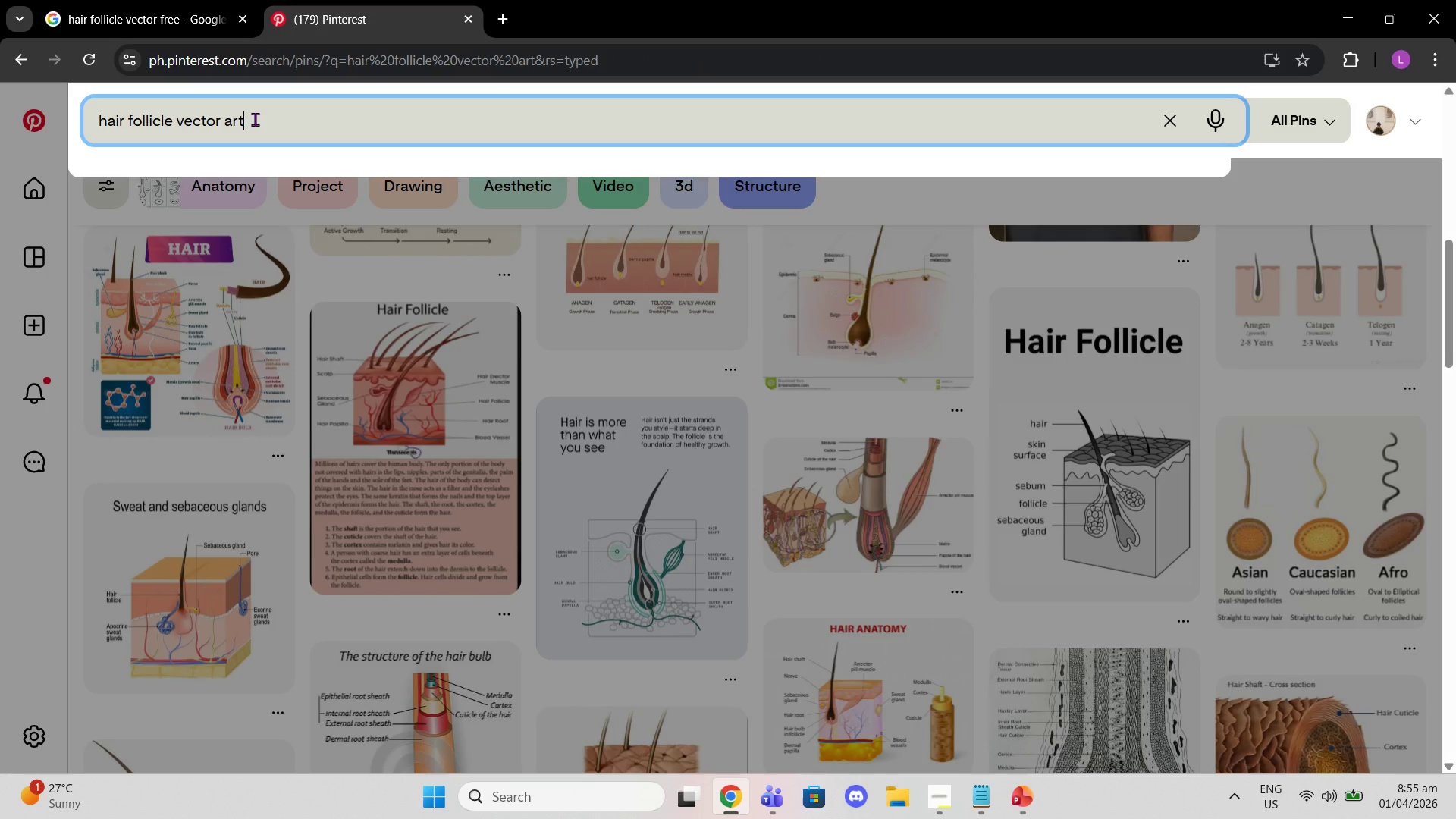 
key(Enter)
 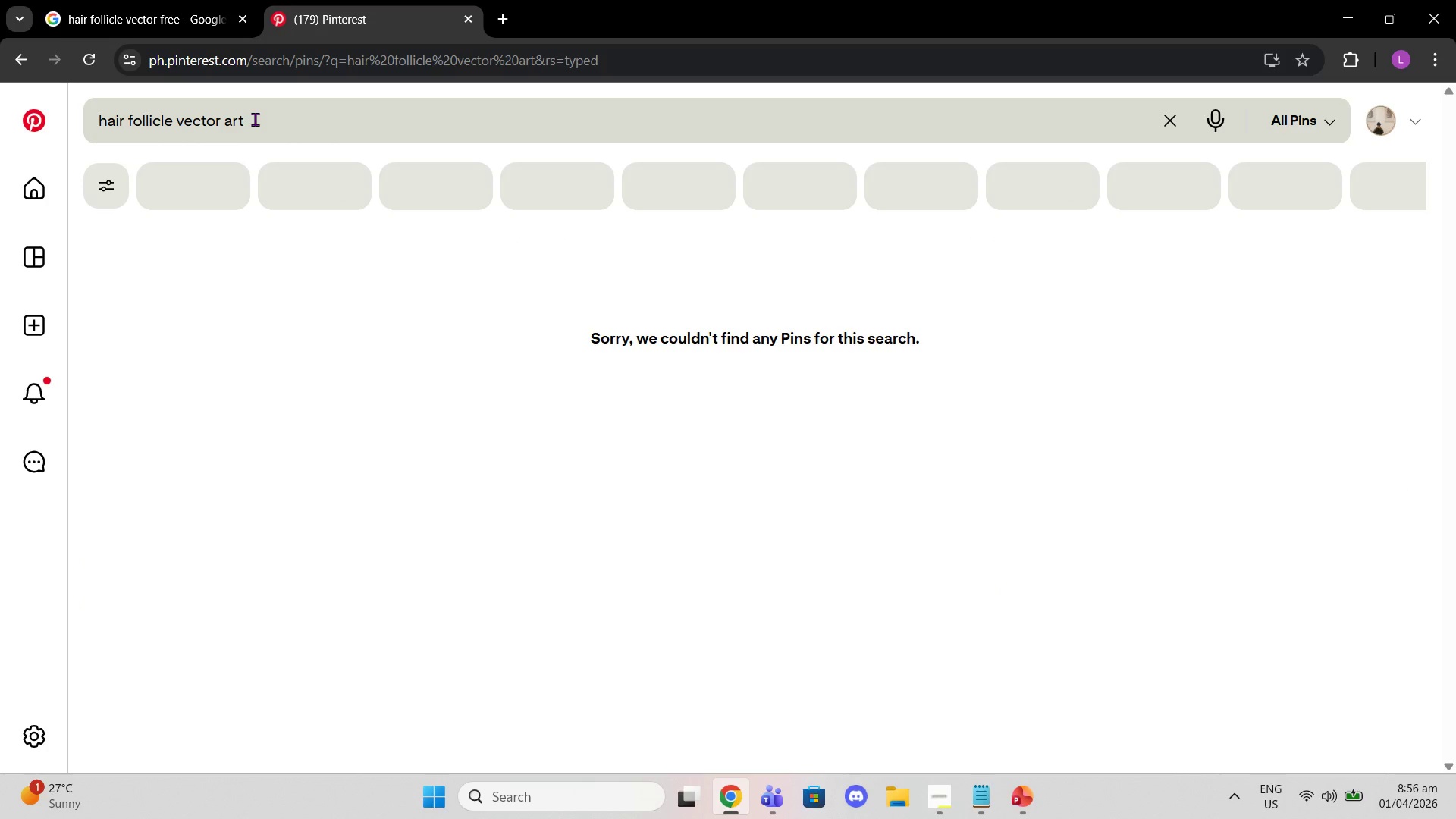 
wait(10.41)
 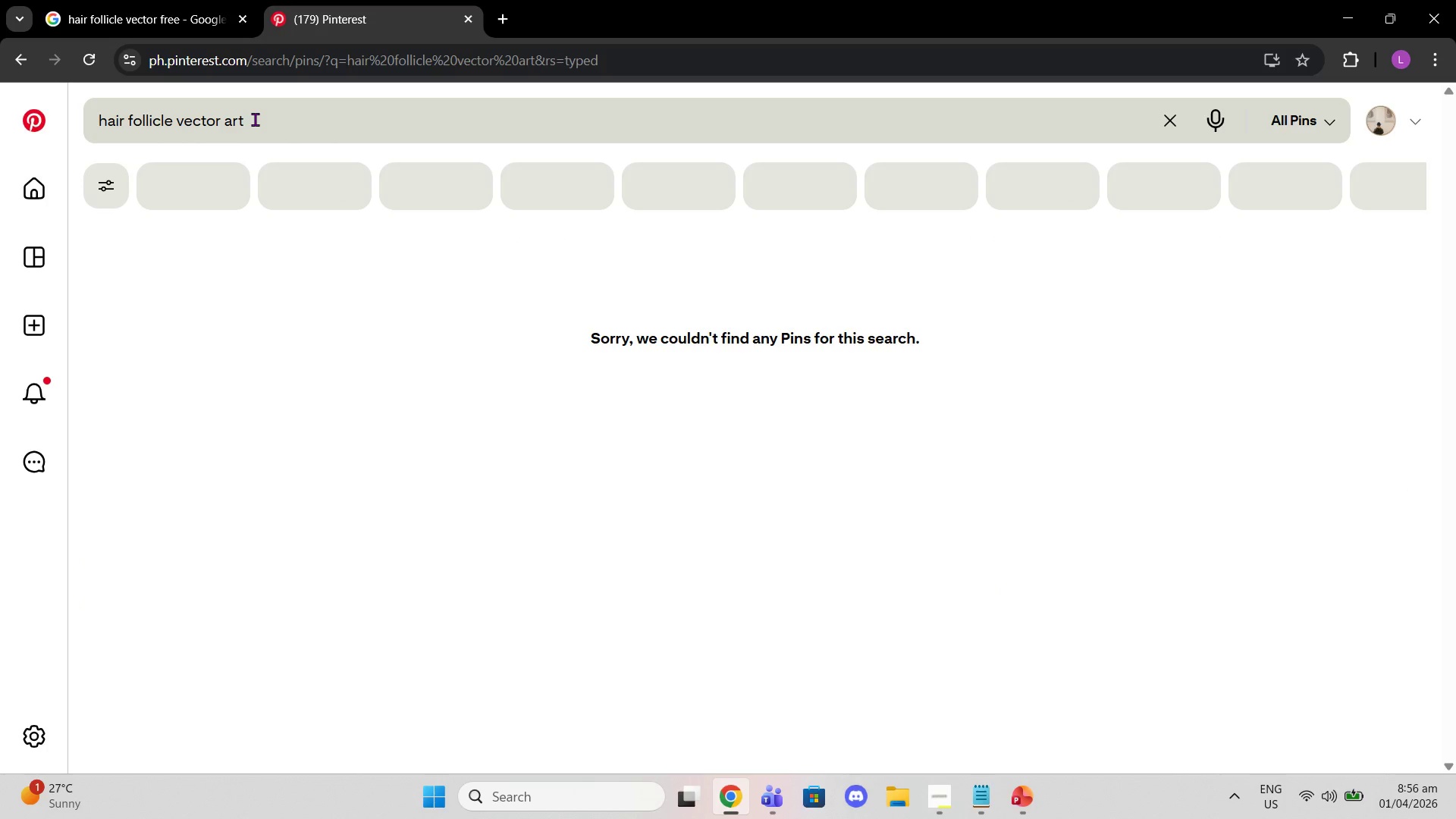 
double_click([233, 124])
 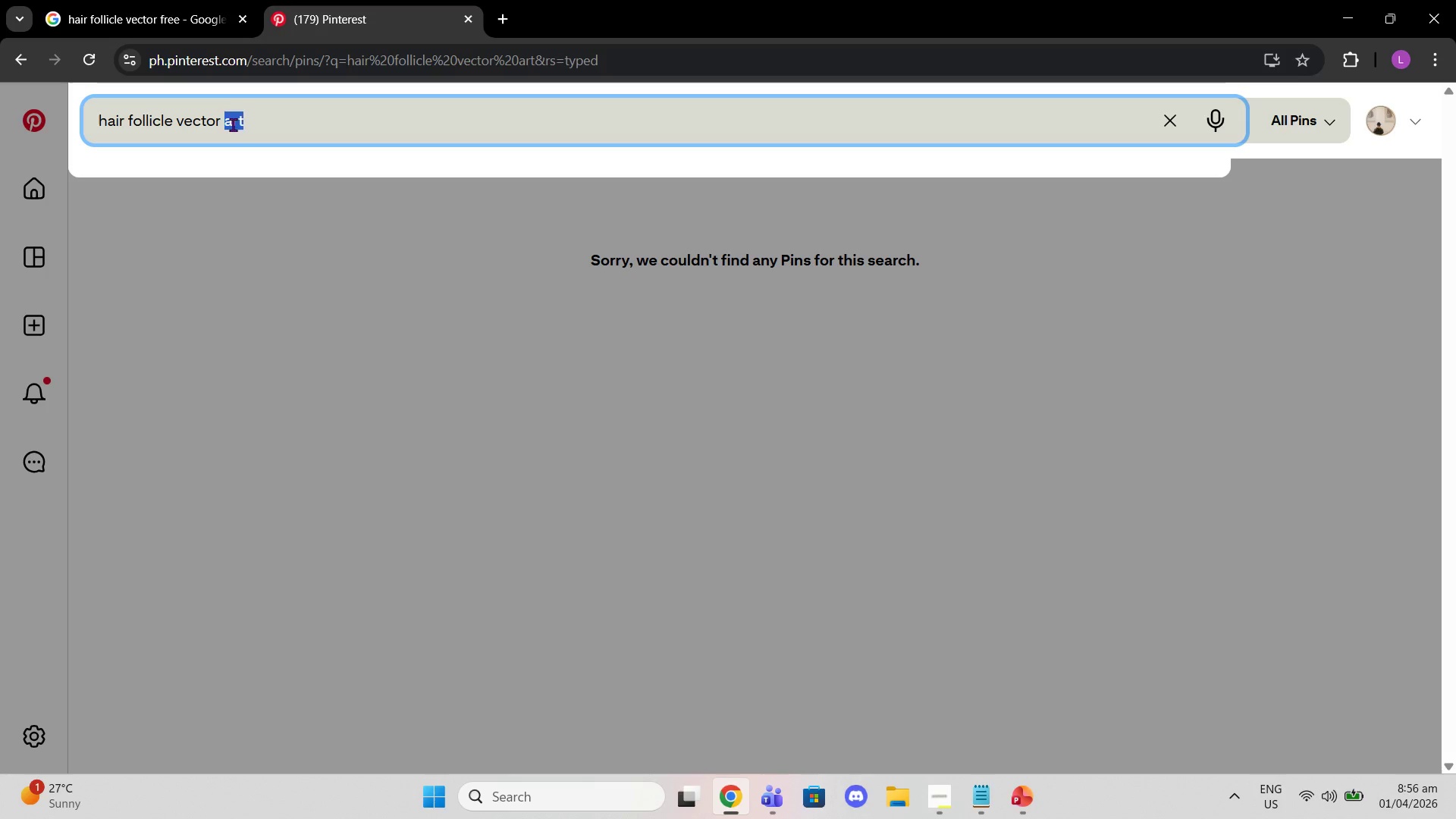 
key(Backspace)
 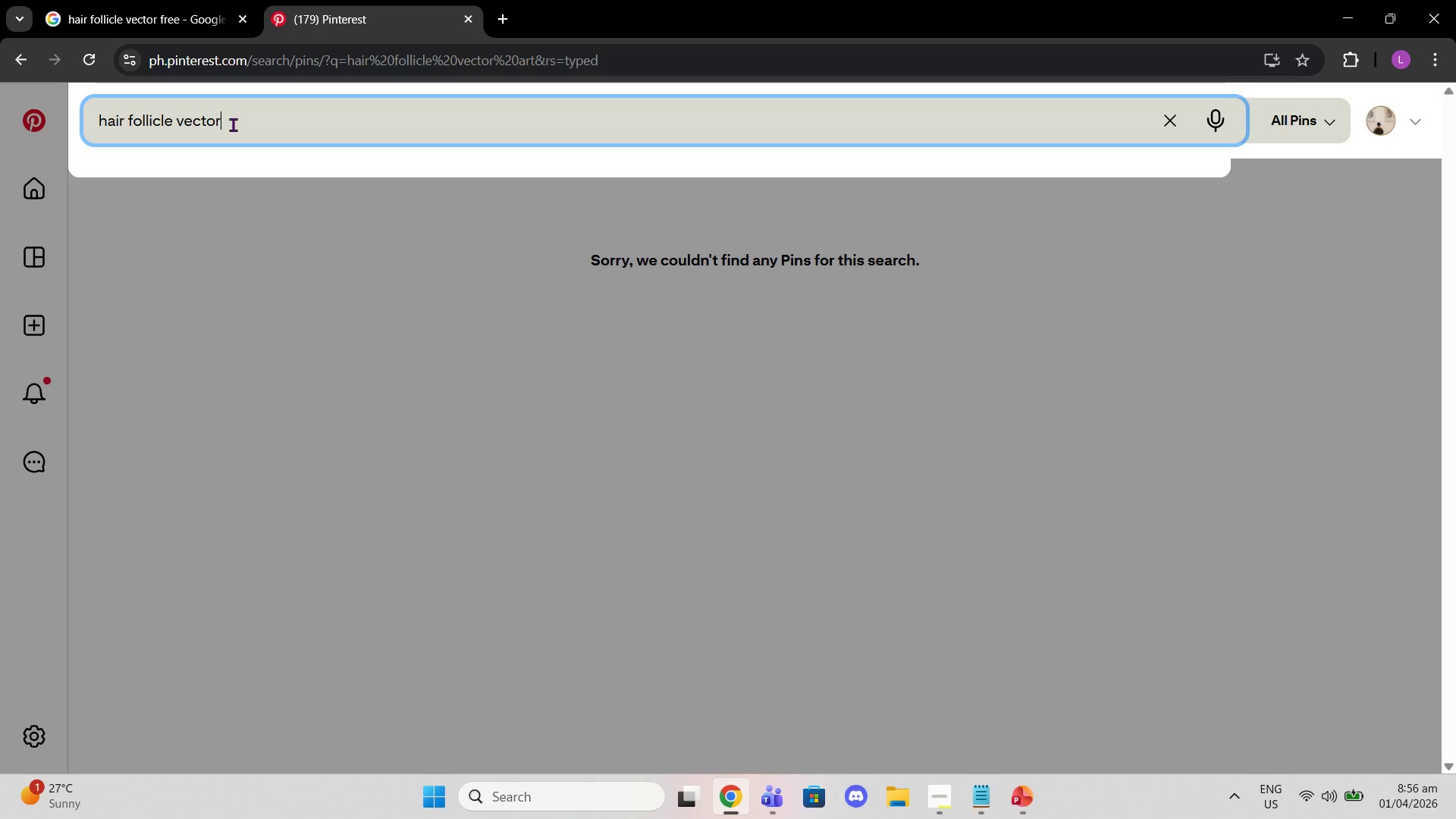 
key(Backspace)
 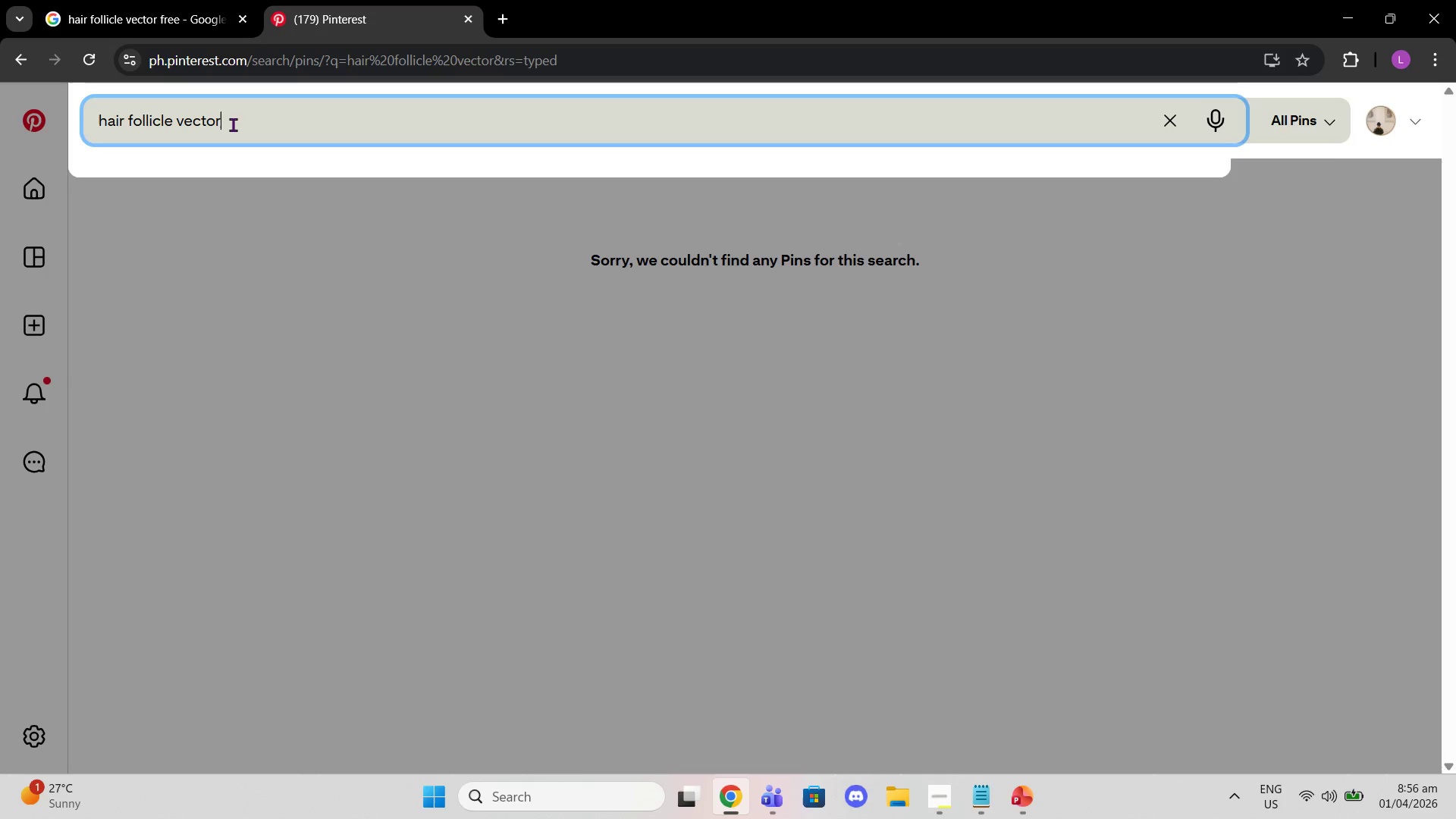 
key(Enter)
 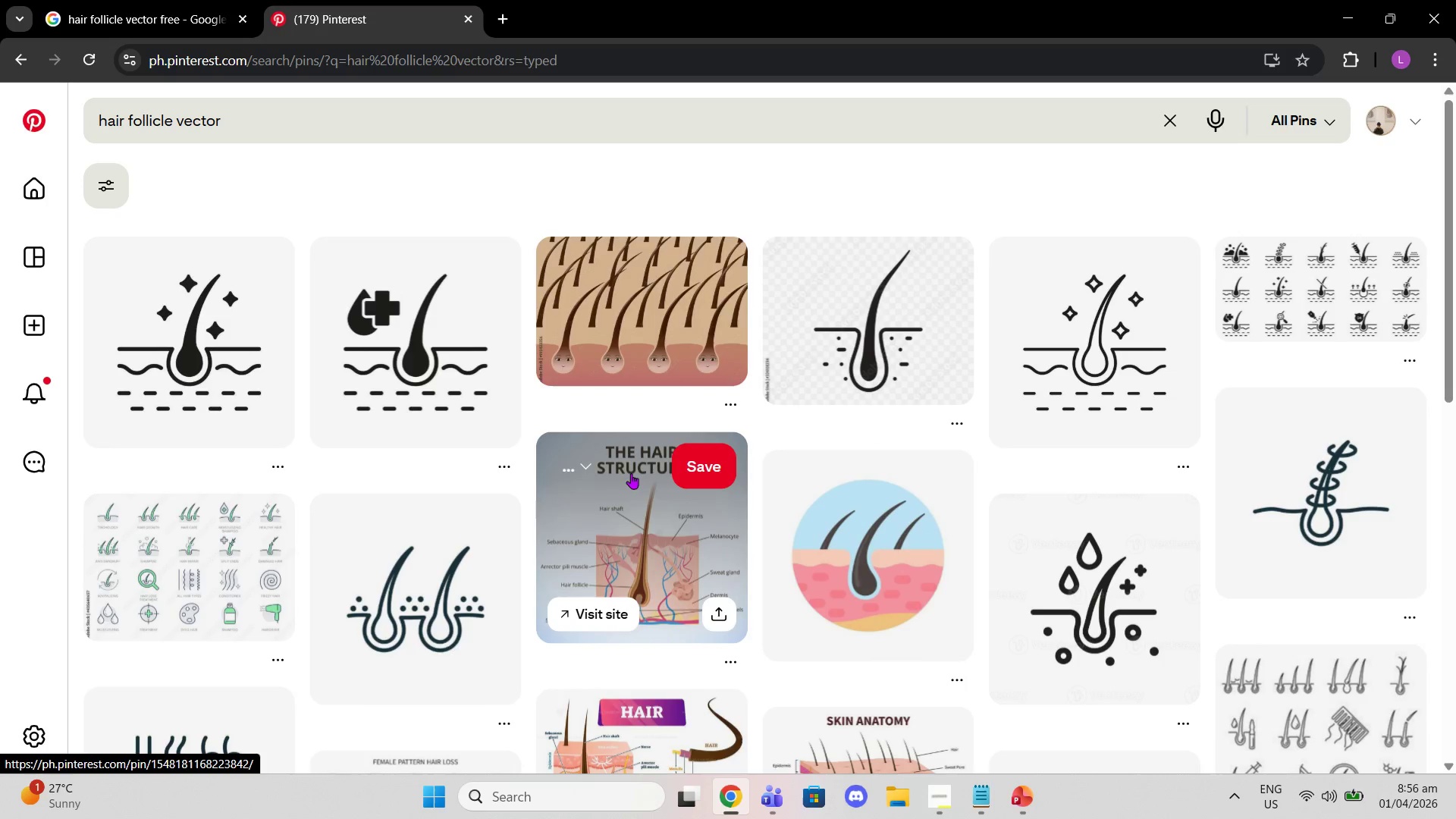 
wait(8.12)
 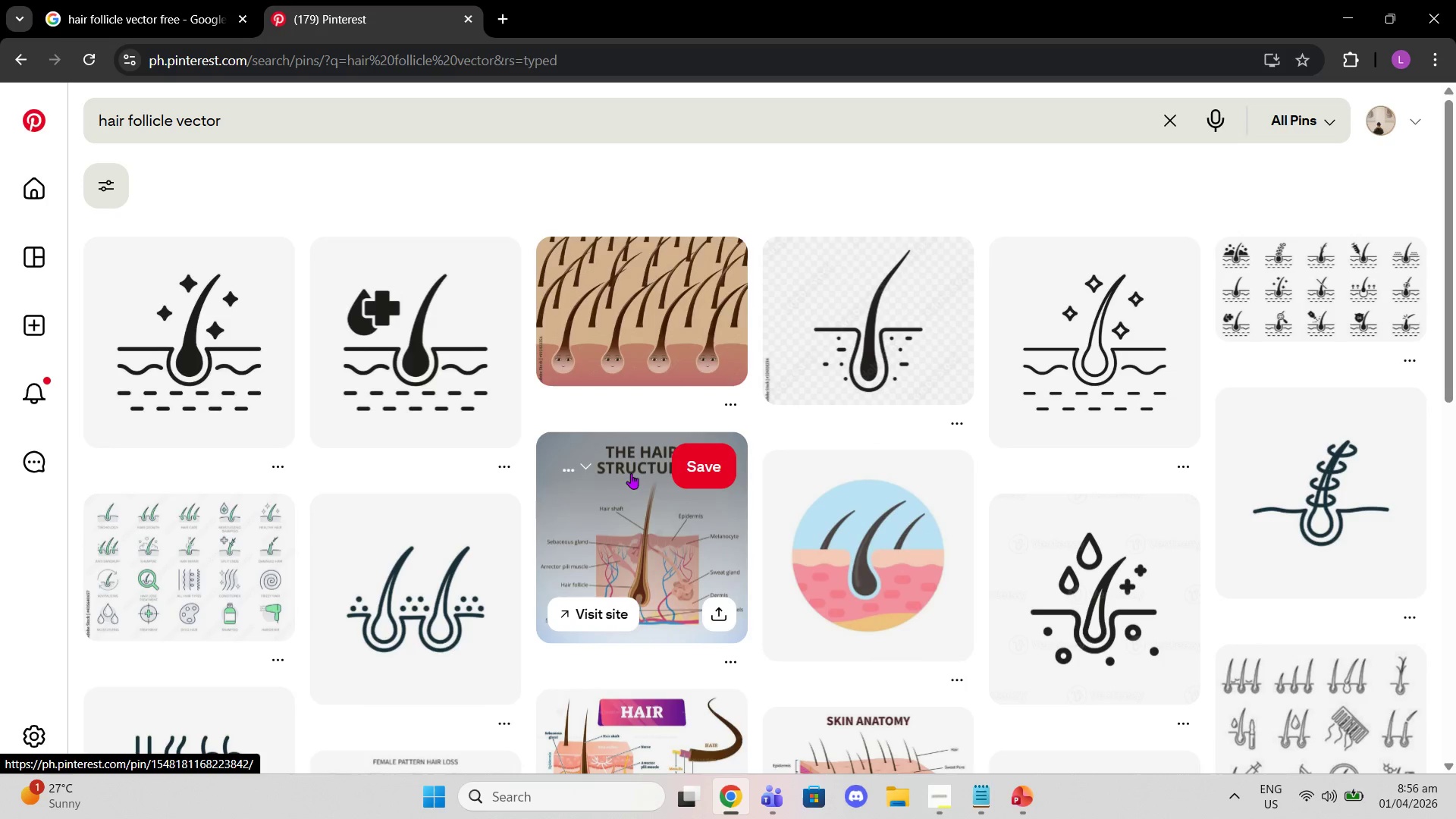 
scroll: coordinate [842, 498], scroll_direction: down, amount: 13.0
 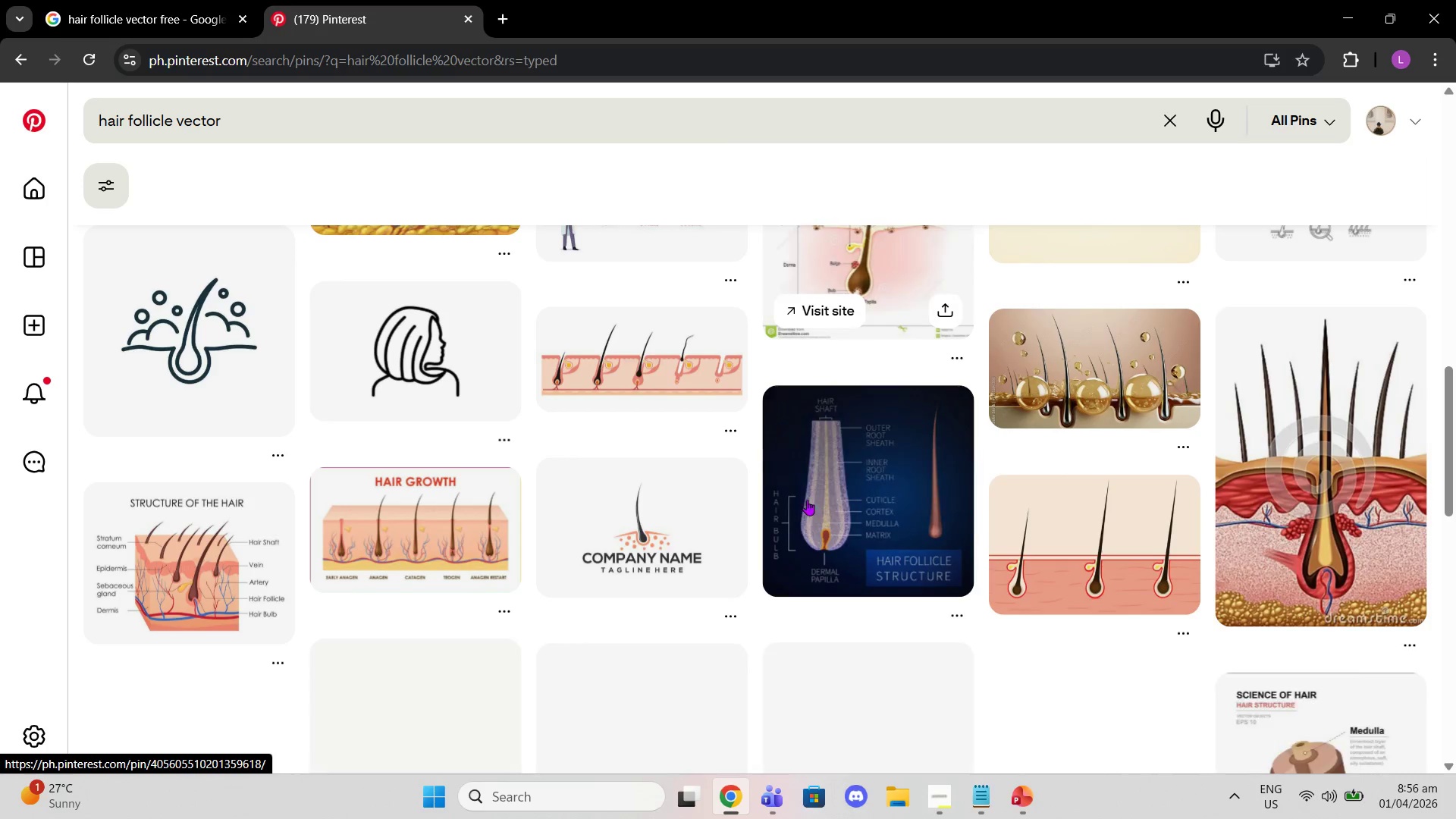 
scroll: coordinate [553, 464], scroll_direction: up, amount: 13.0
 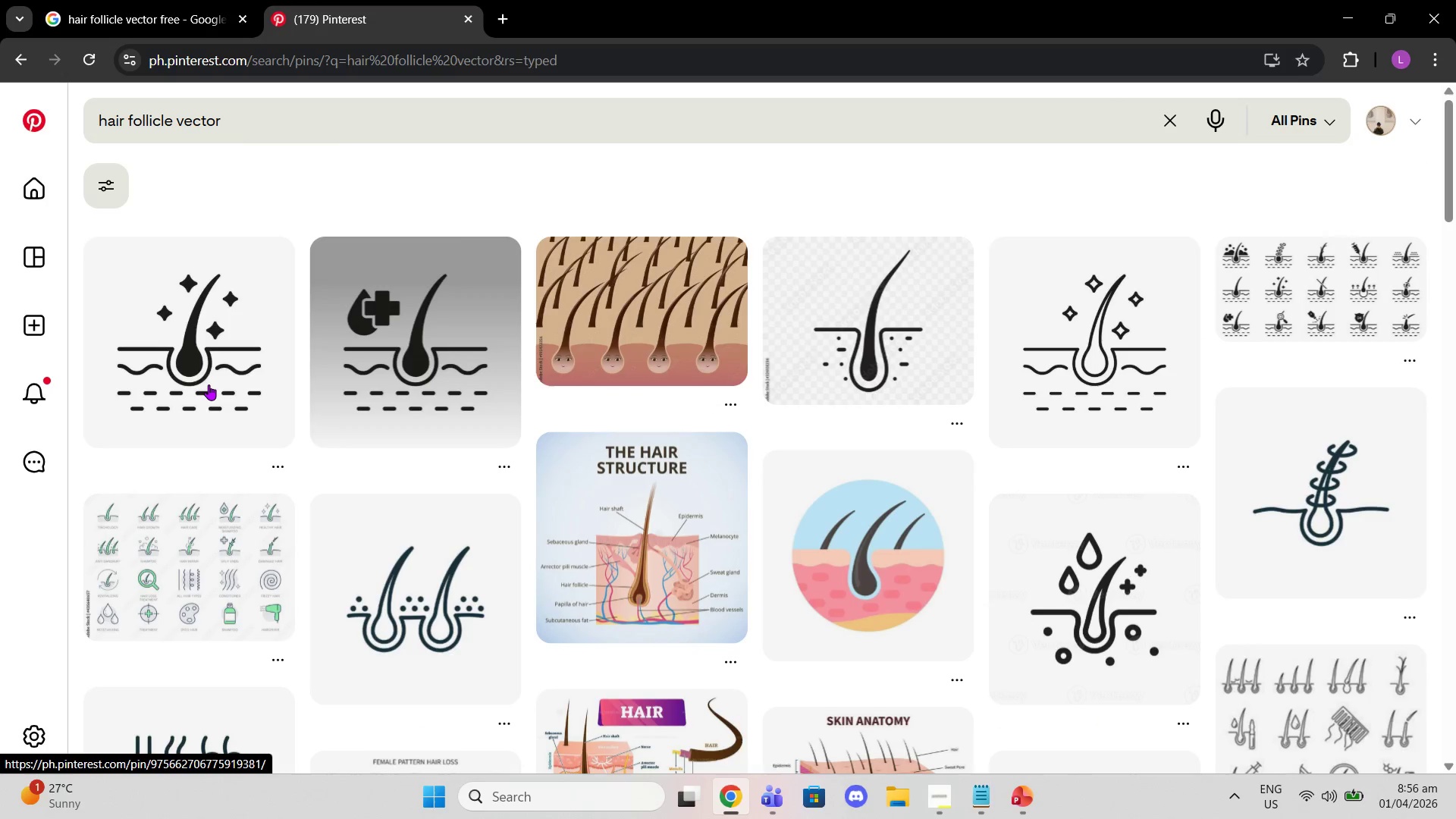 
left_click([209, 384])
 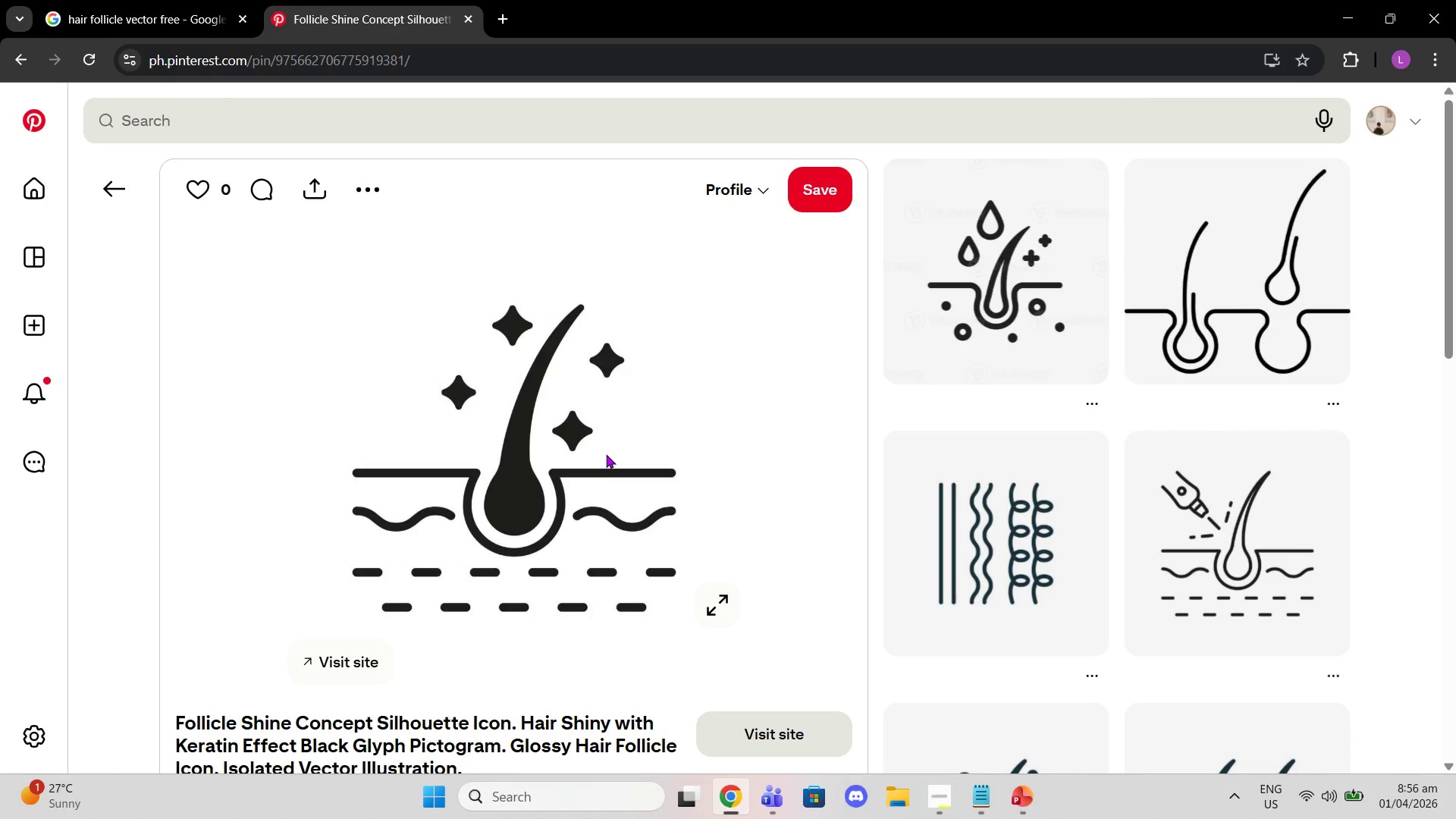 
scroll: coordinate [893, 464], scroll_direction: down, amount: 7.0
 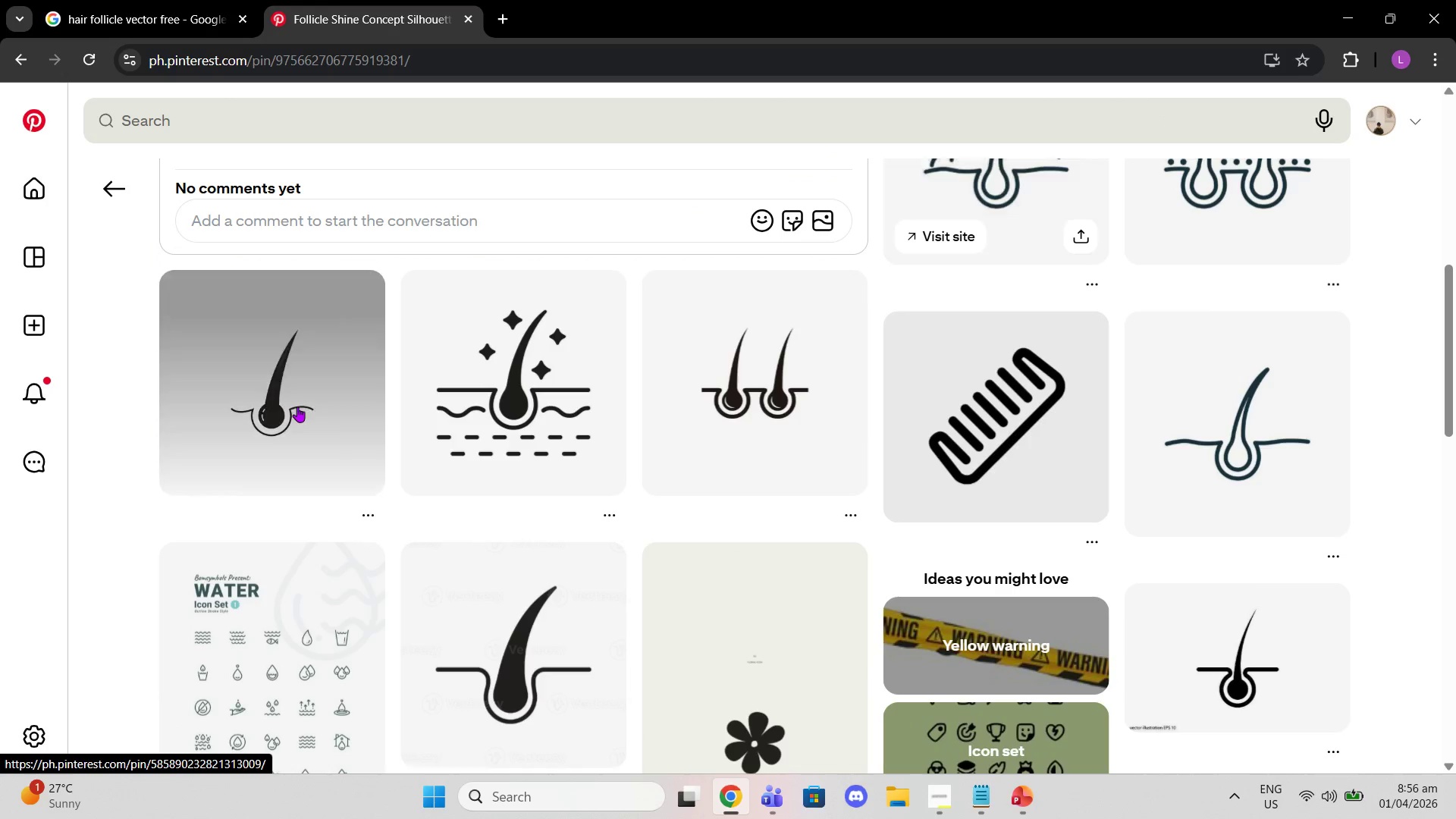 
left_click([300, 406])
 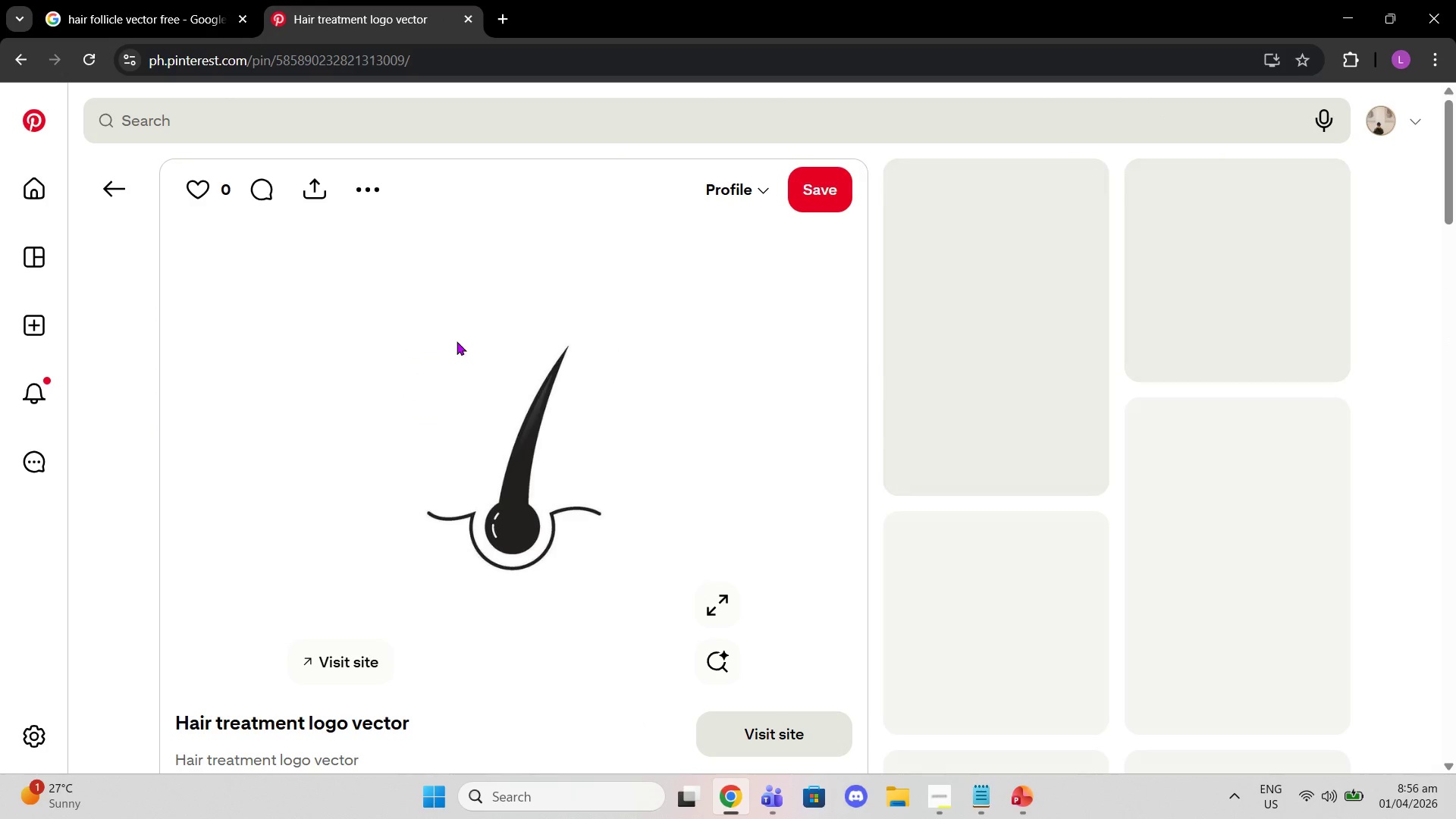 
scroll: coordinate [565, 437], scroll_direction: down, amount: 2.0
 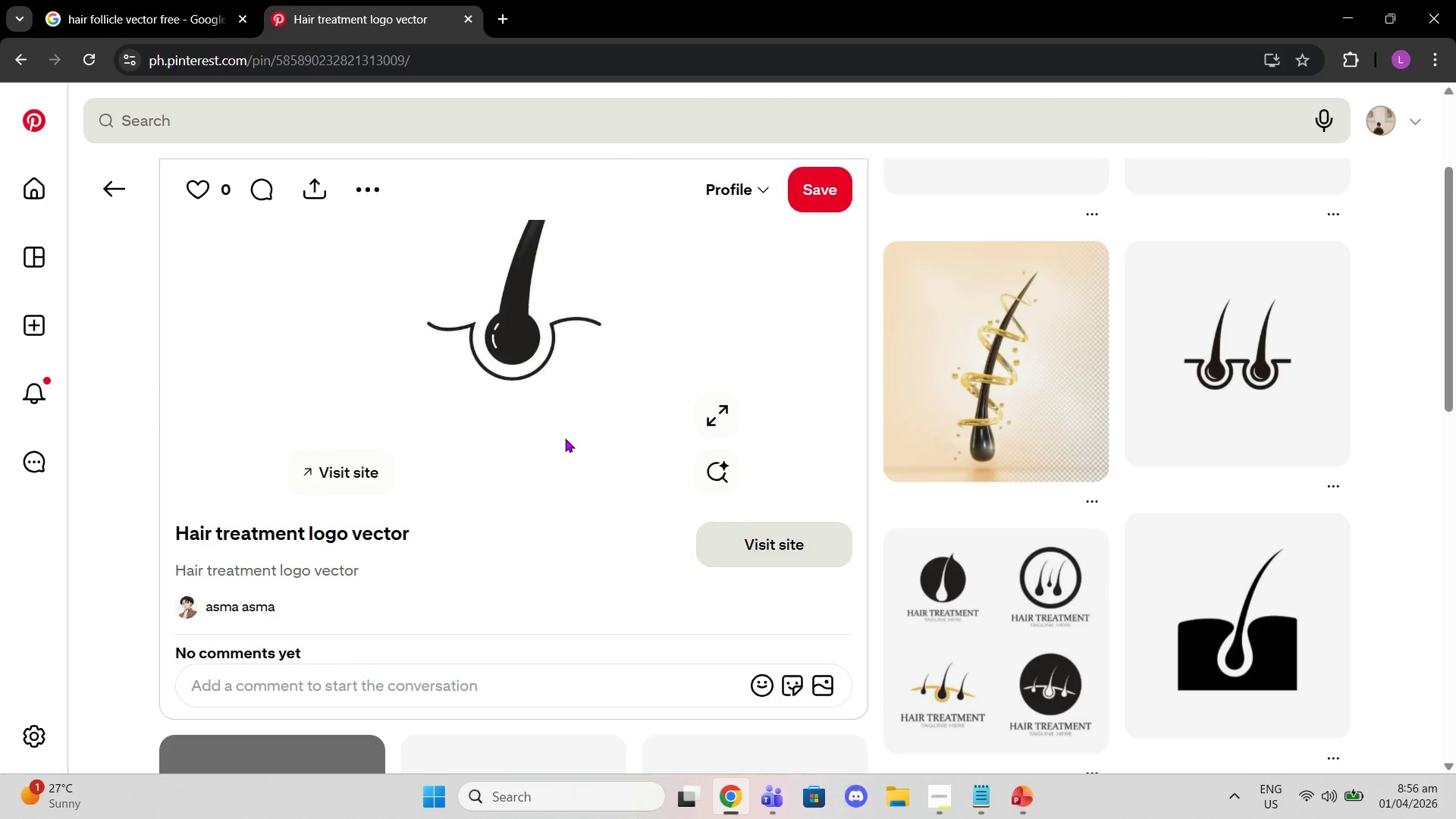 
scroll: coordinate [565, 438], scroll_direction: up, amount: 1.0
 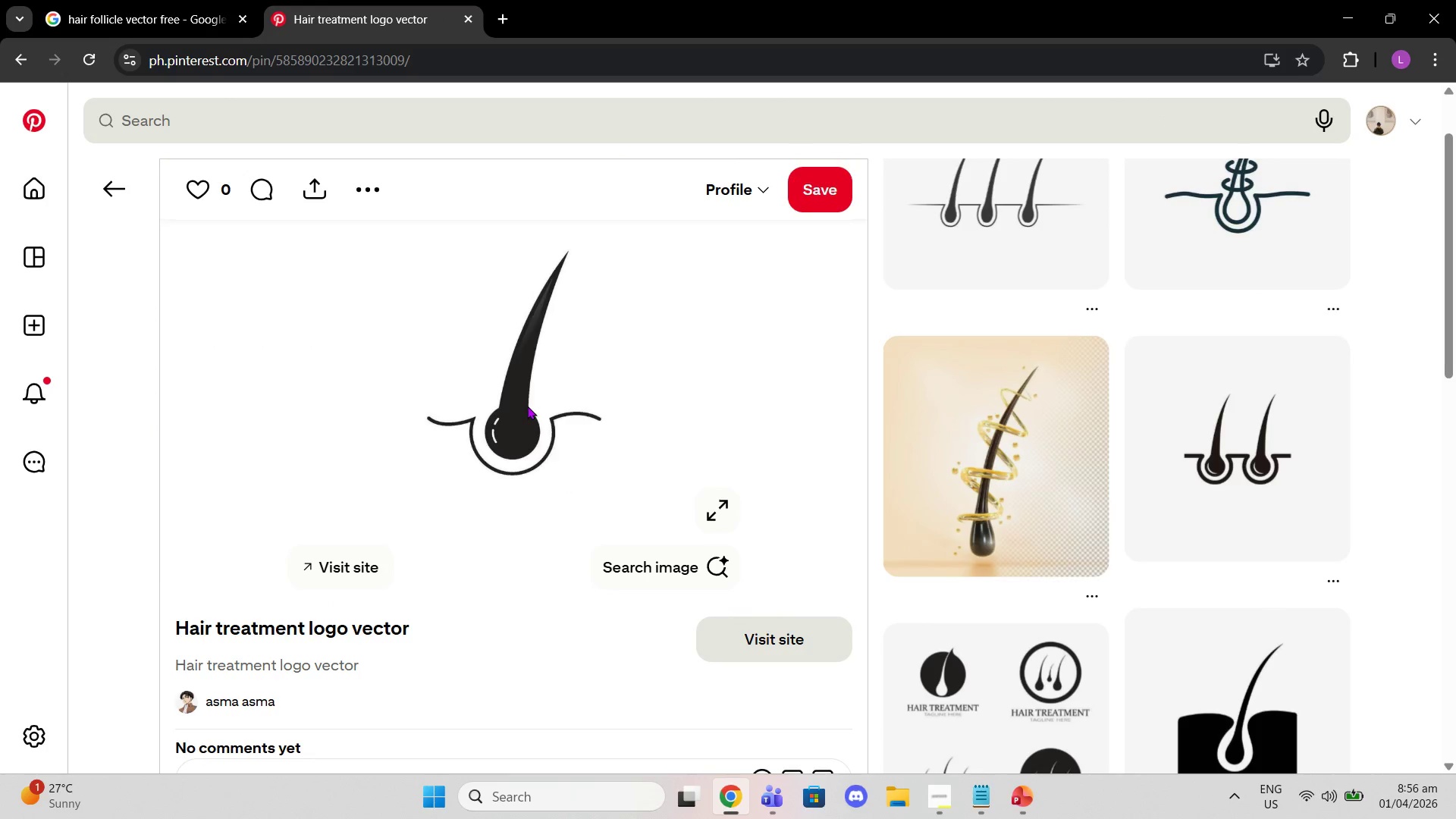 
right_click([527, 406])
 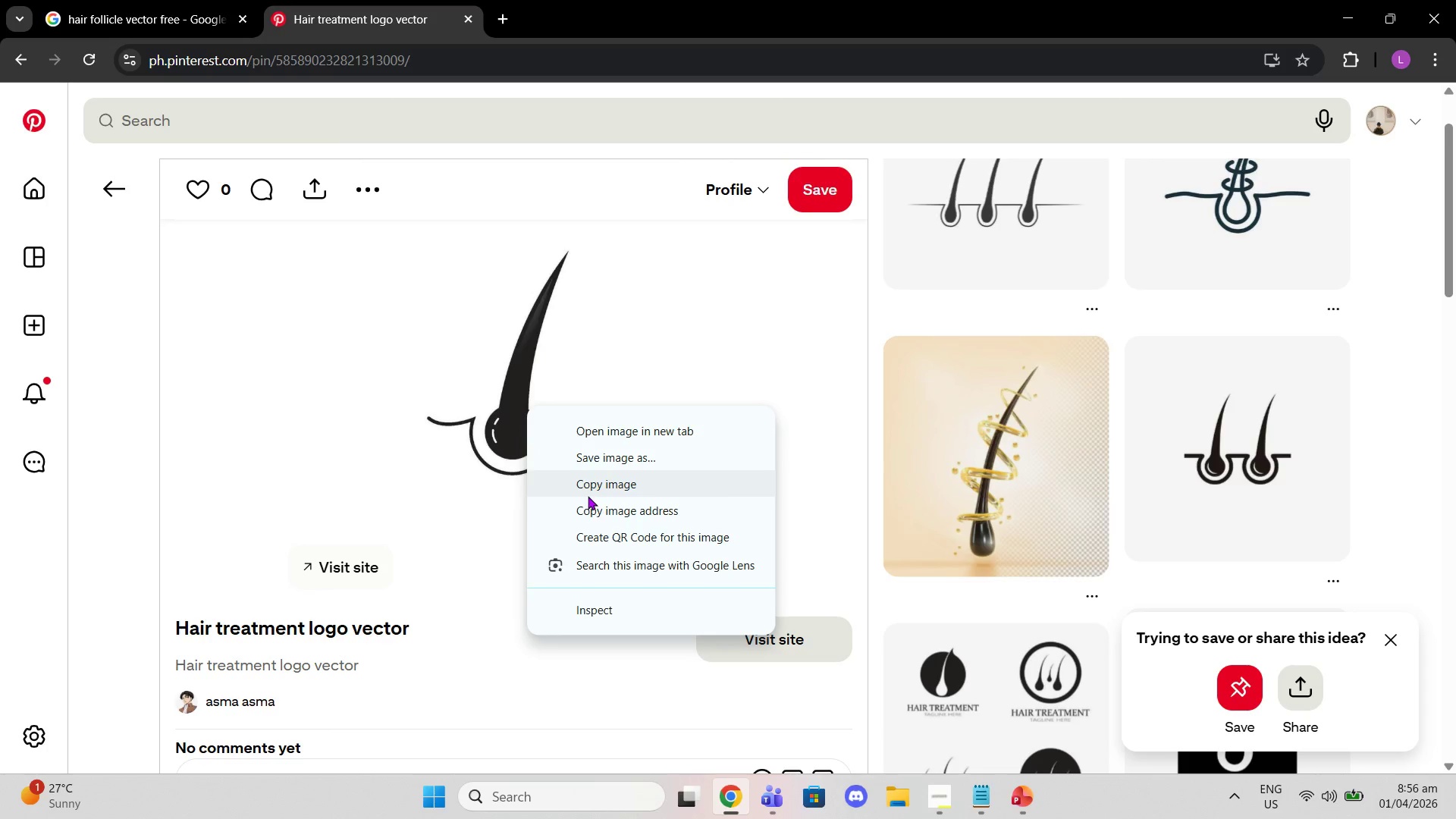 
left_click([588, 482])
 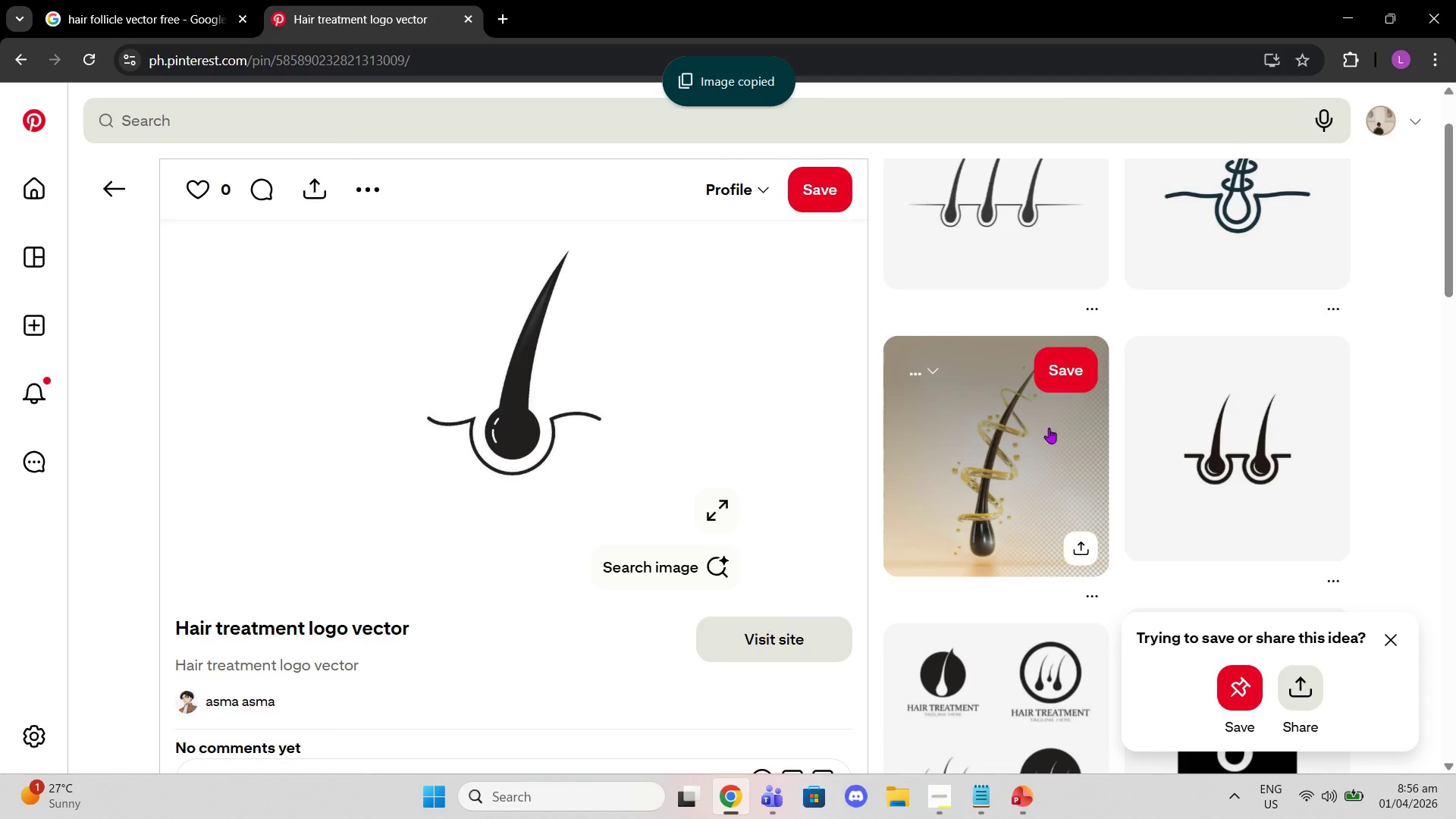 
scroll: coordinate [1056, 423], scroll_direction: up, amount: 3.0
 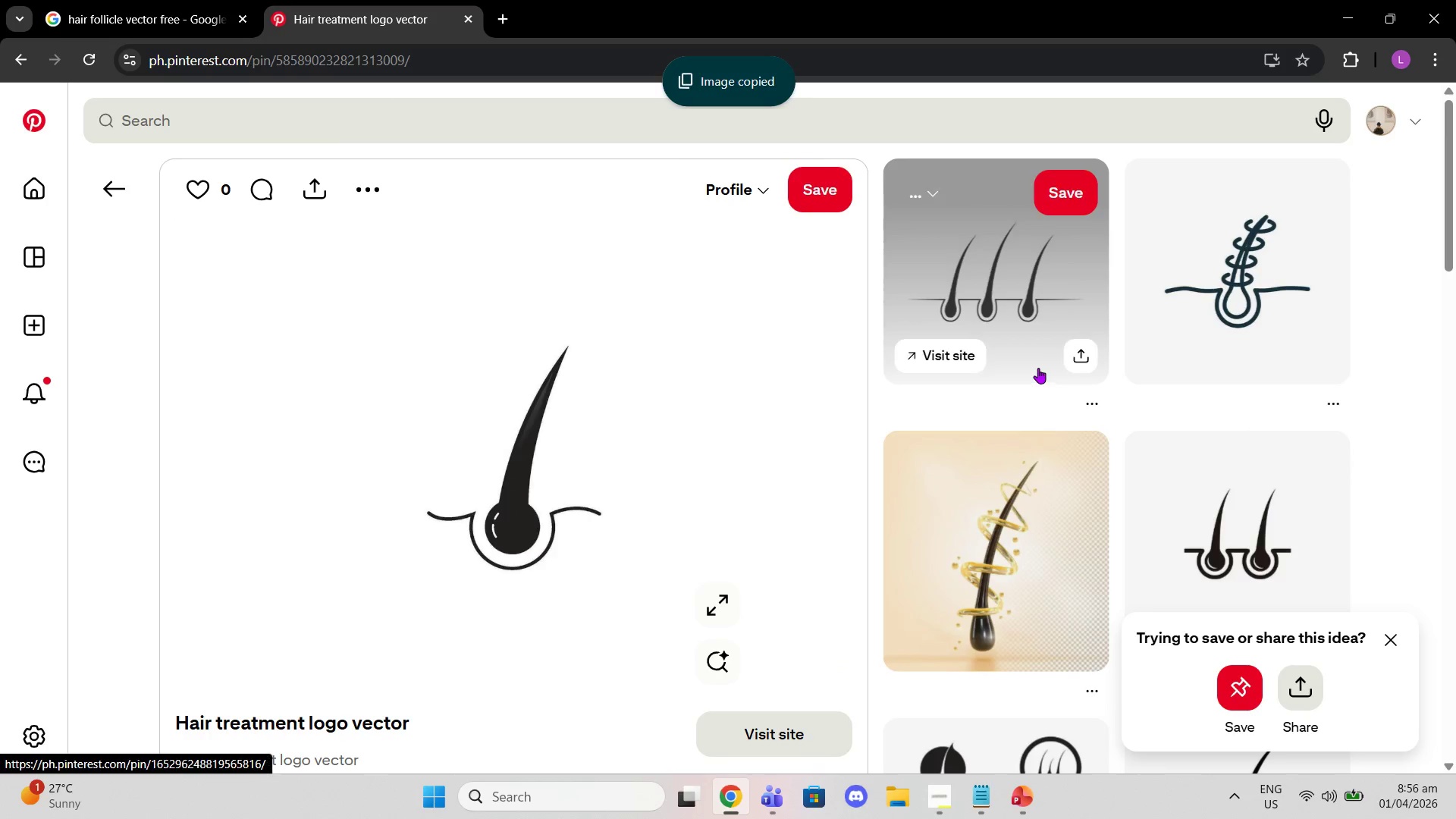 
left_click([1038, 366])
 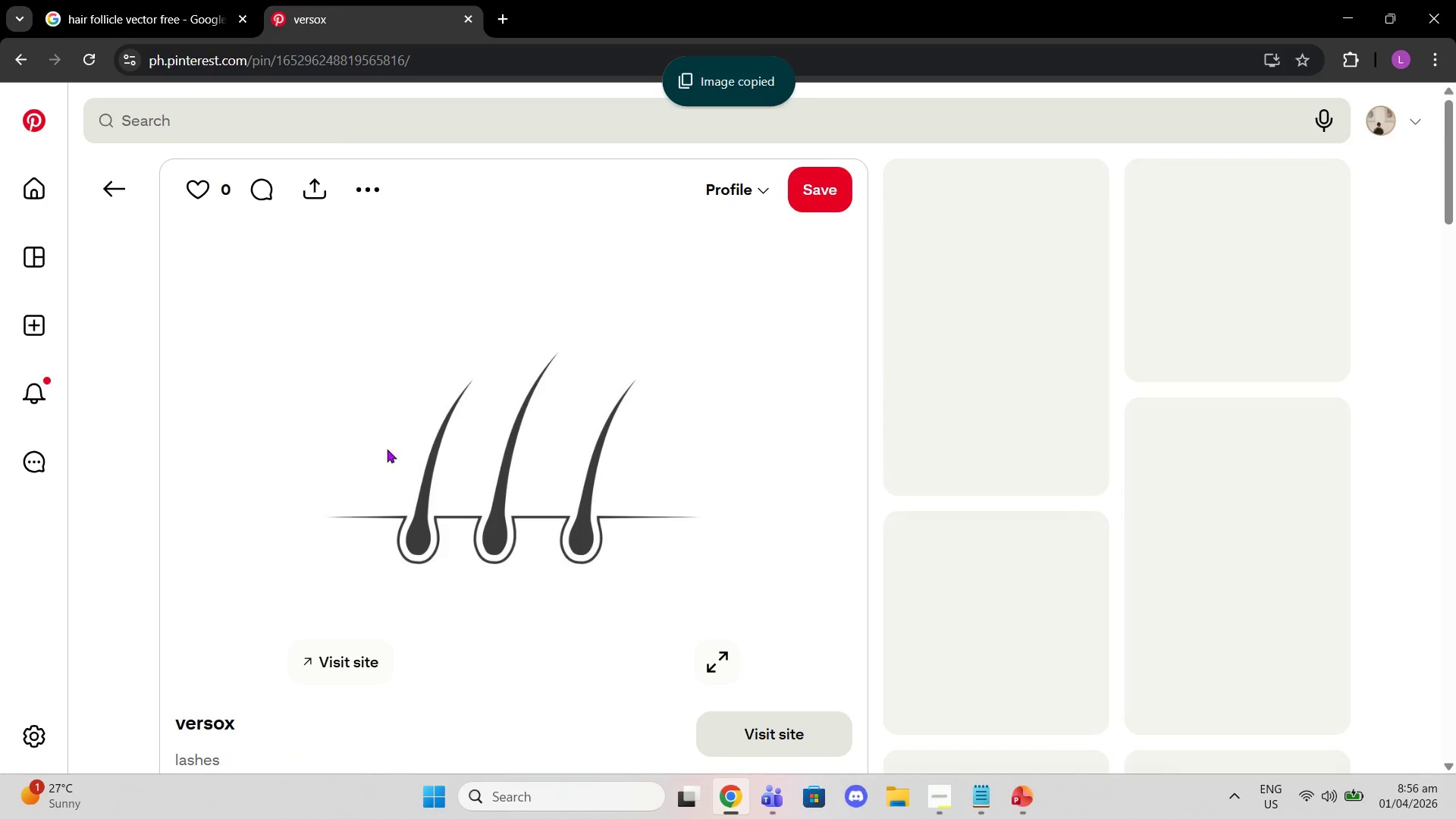 
scroll: coordinate [443, 469], scroll_direction: down, amount: 3.0
 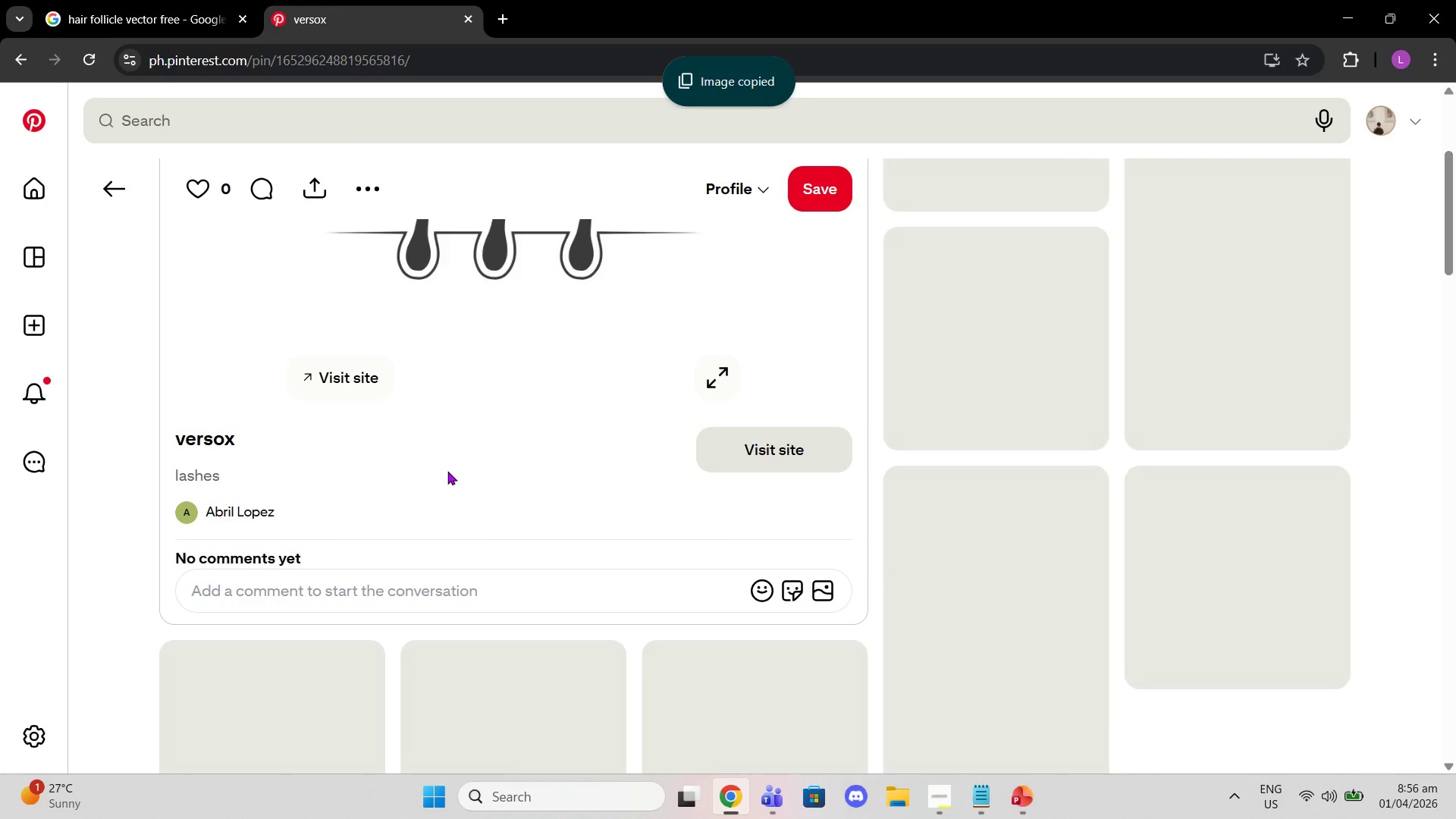 
scroll: coordinate [477, 466], scroll_direction: up, amount: 3.0
 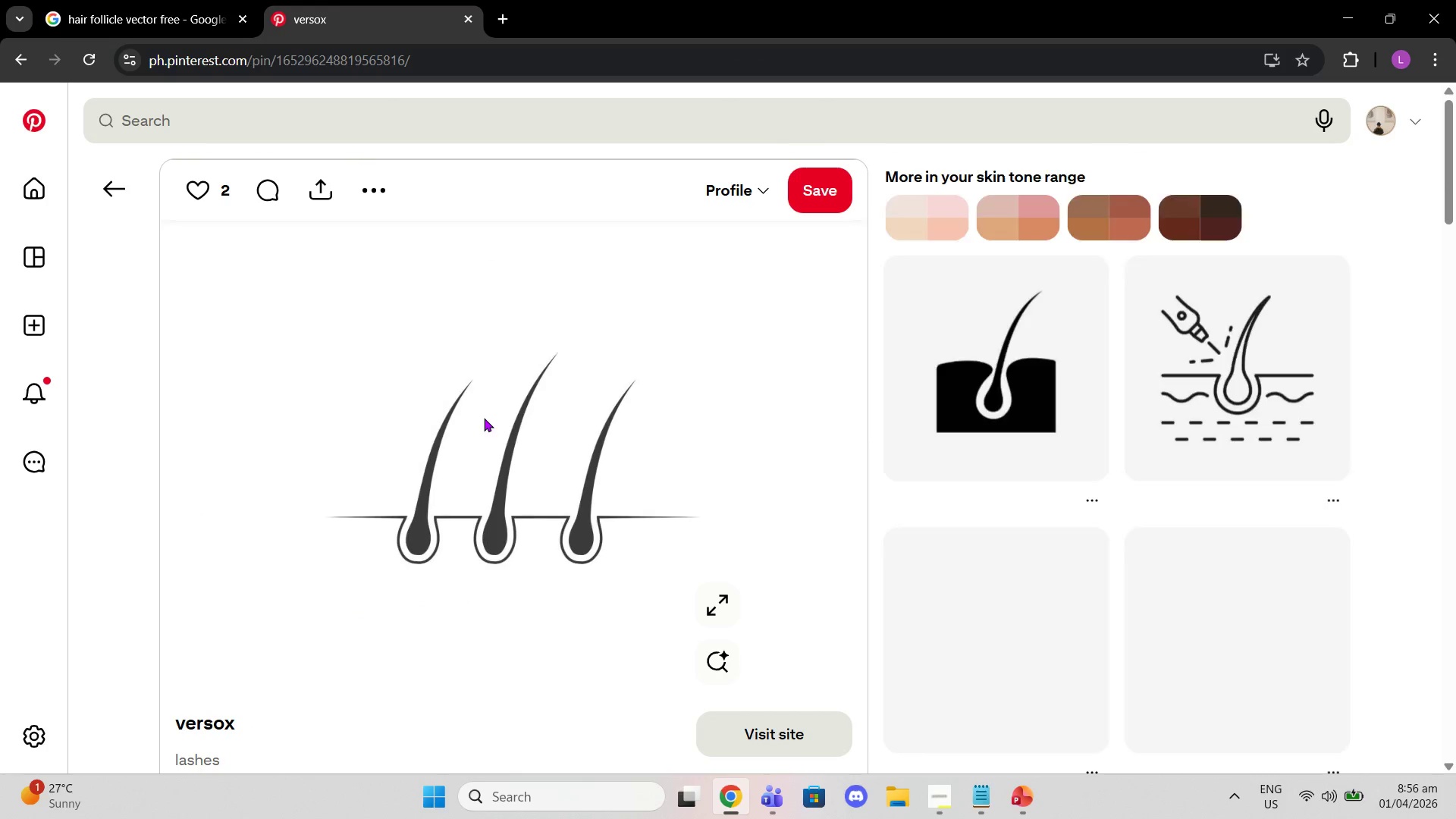 
right_click([484, 418])
 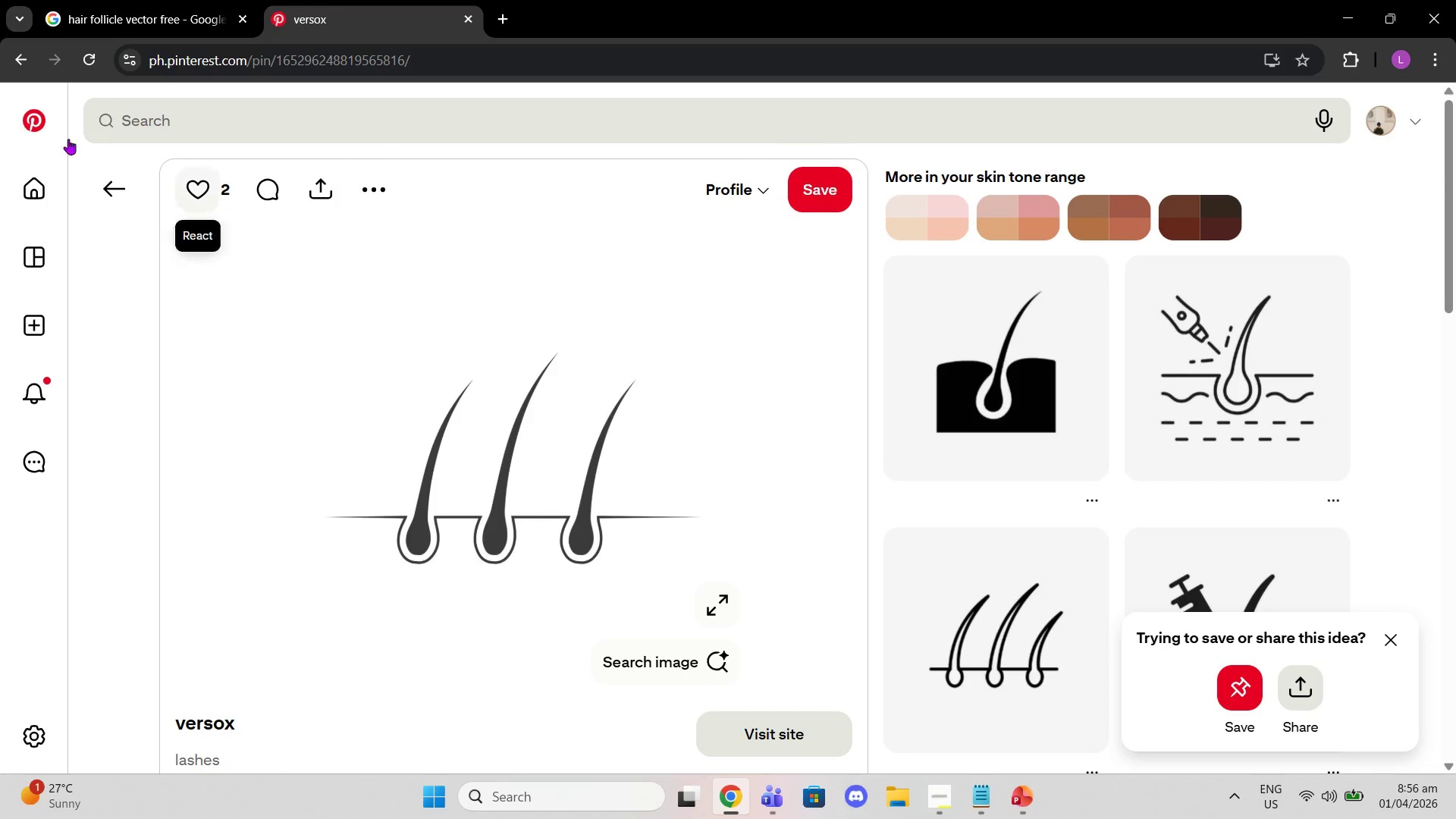 
left_click([109, 185])
 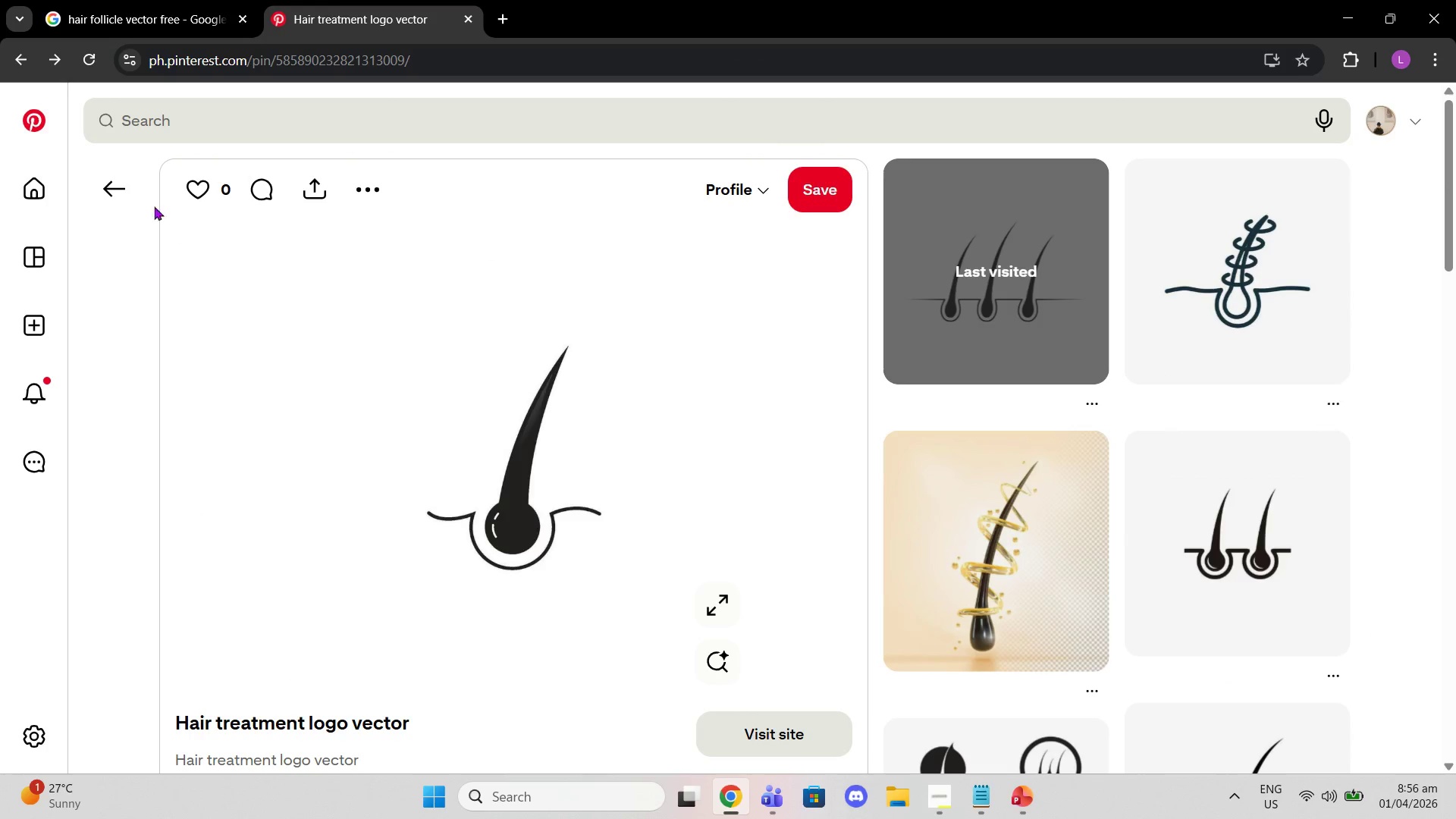 
left_click([127, 187])
 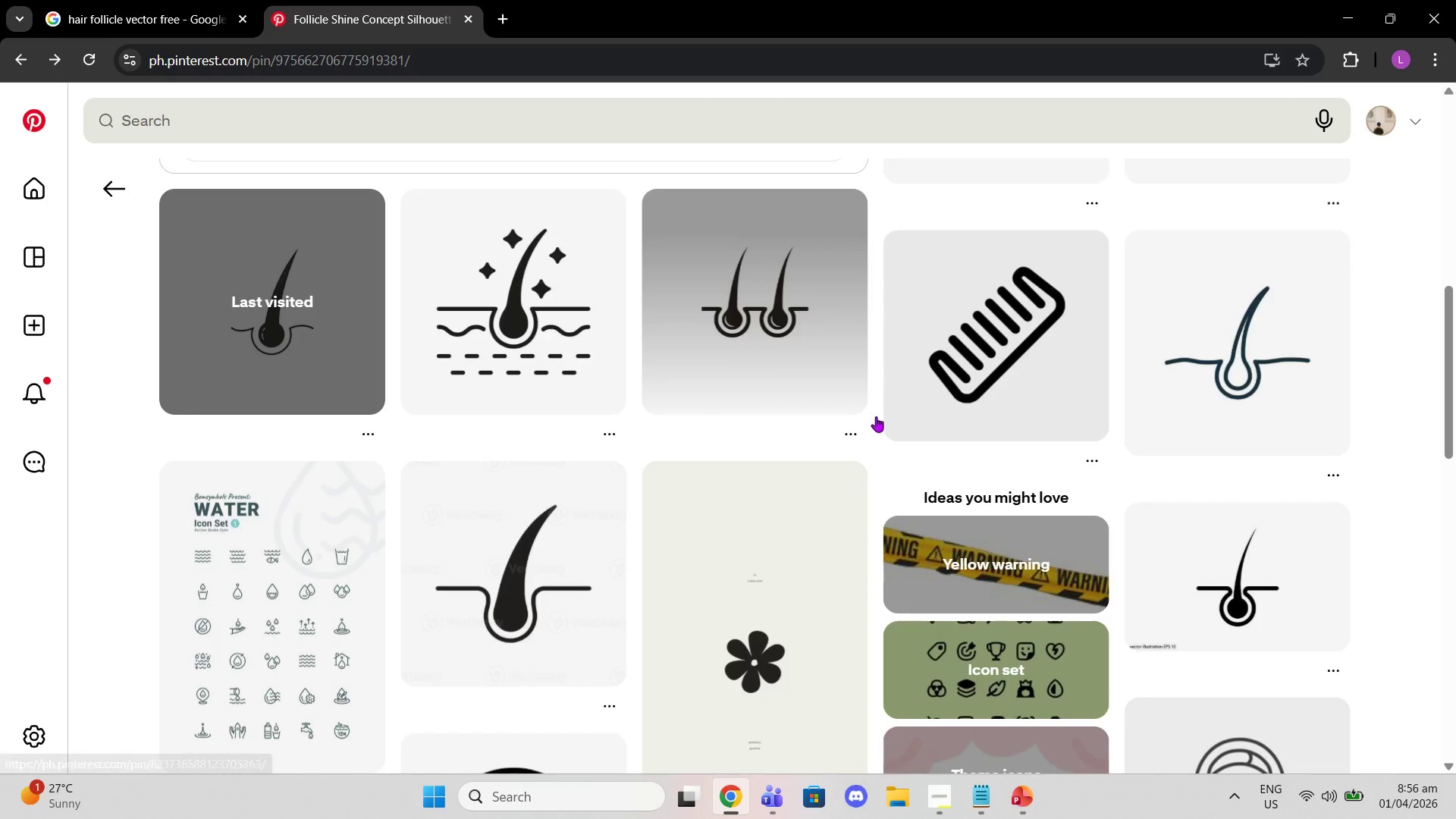 
scroll: coordinate [887, 420], scroll_direction: down, amount: 2.0
 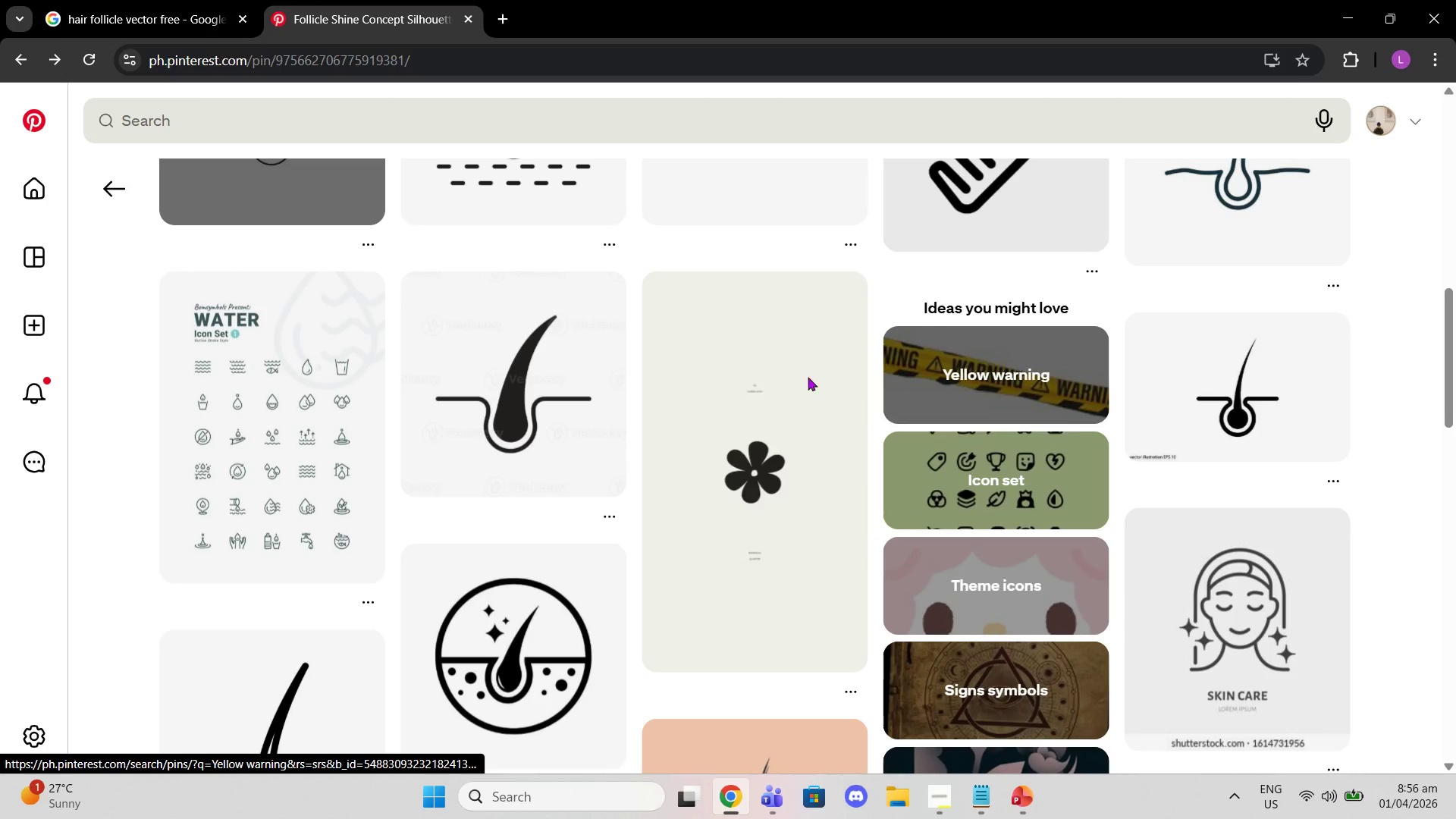 
scroll: coordinate [575, 403], scroll_direction: up, amount: 6.0
 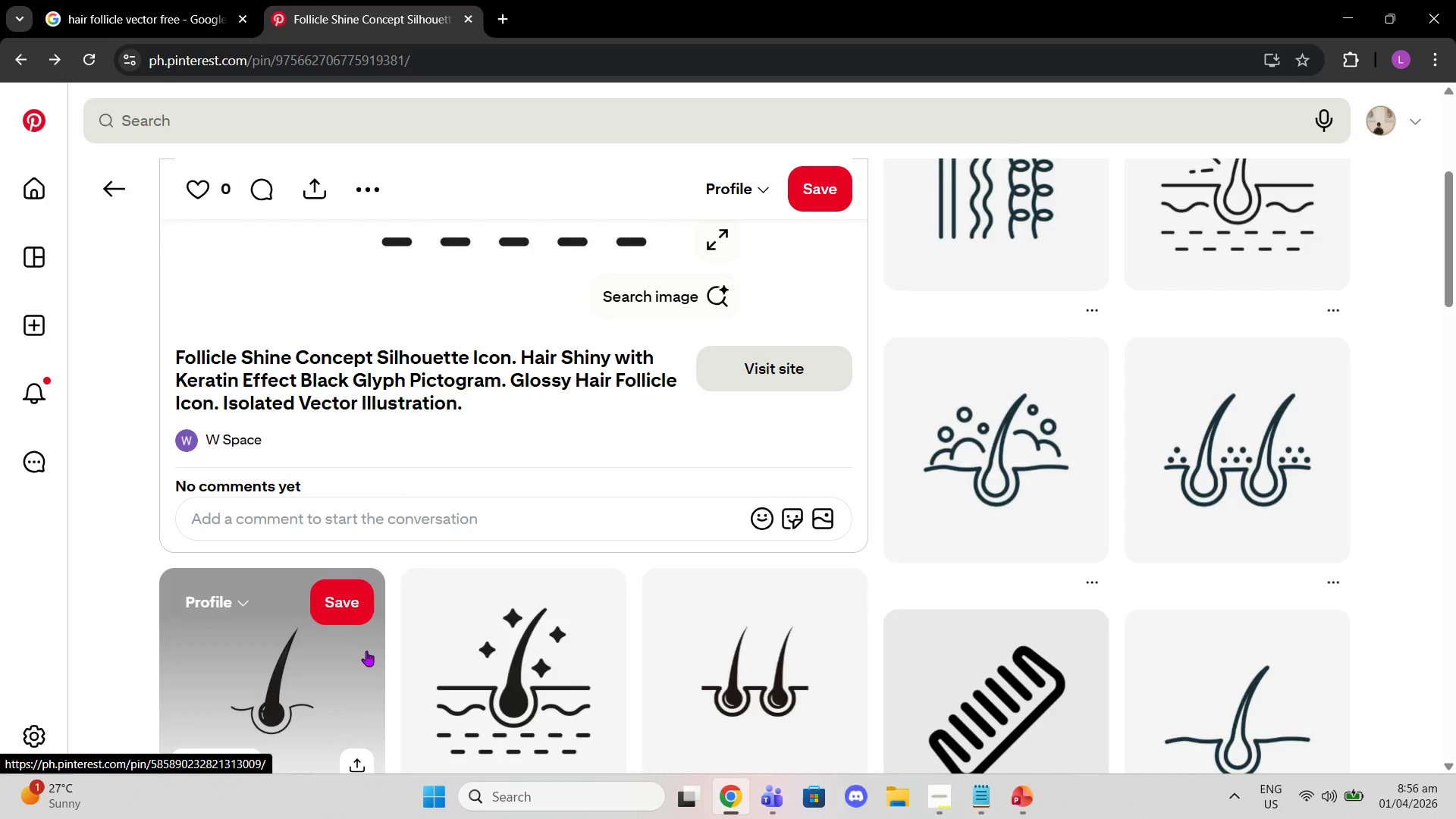 
left_click([717, 670])